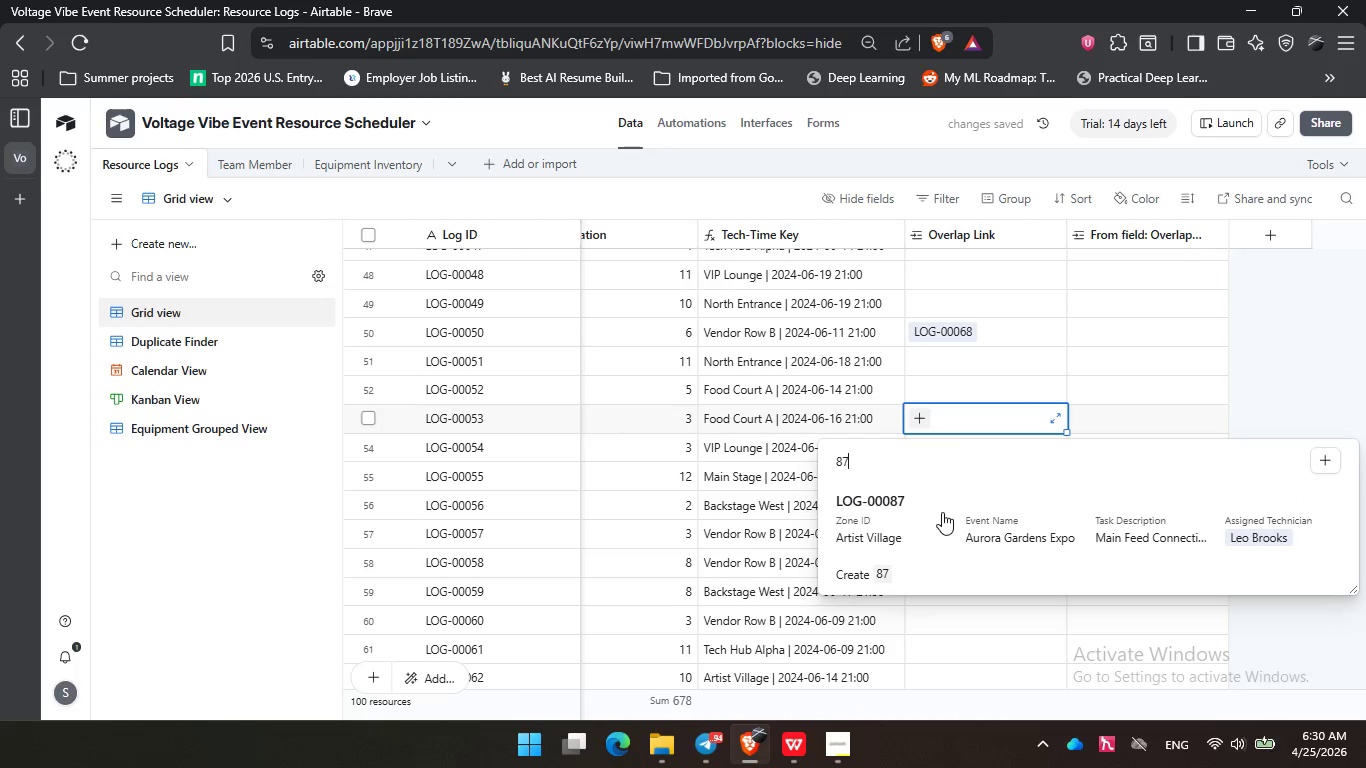 
left_click([942, 512])
 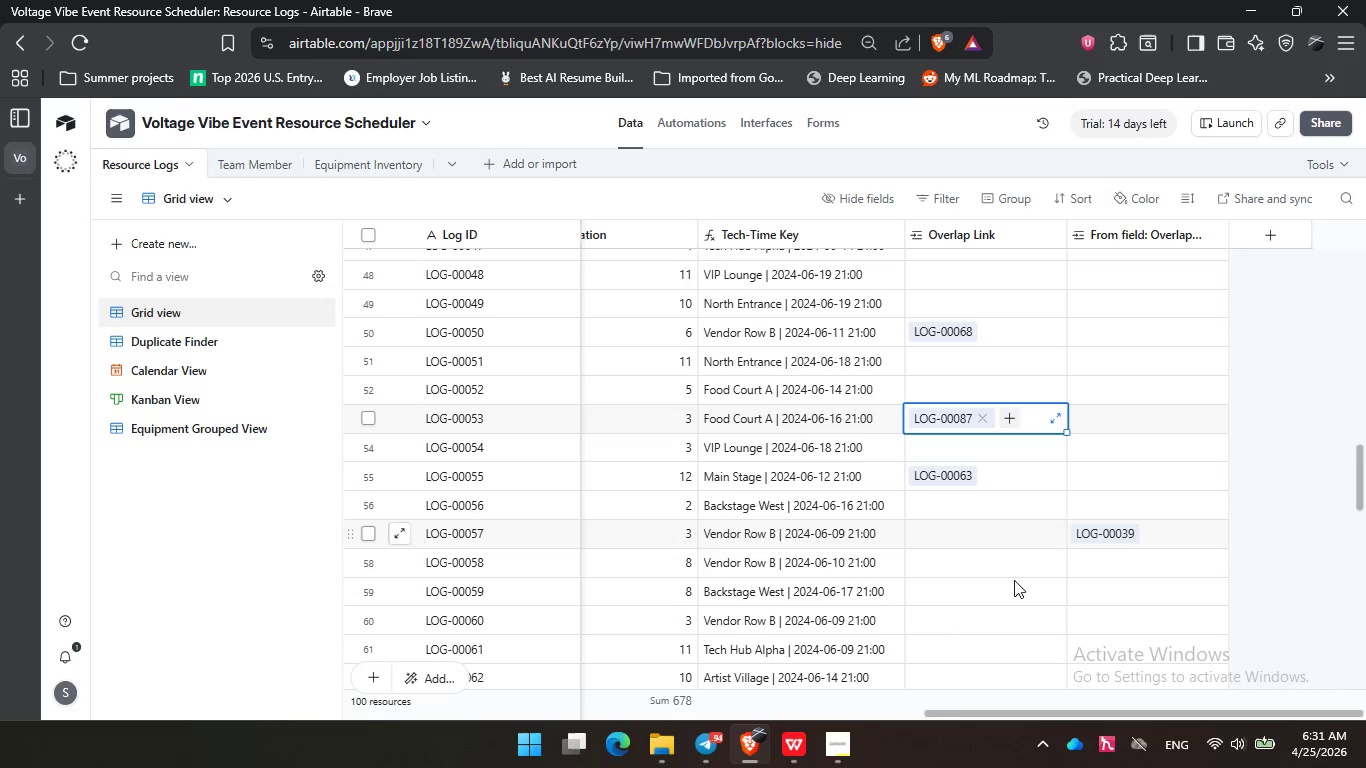 
wait(22.31)
 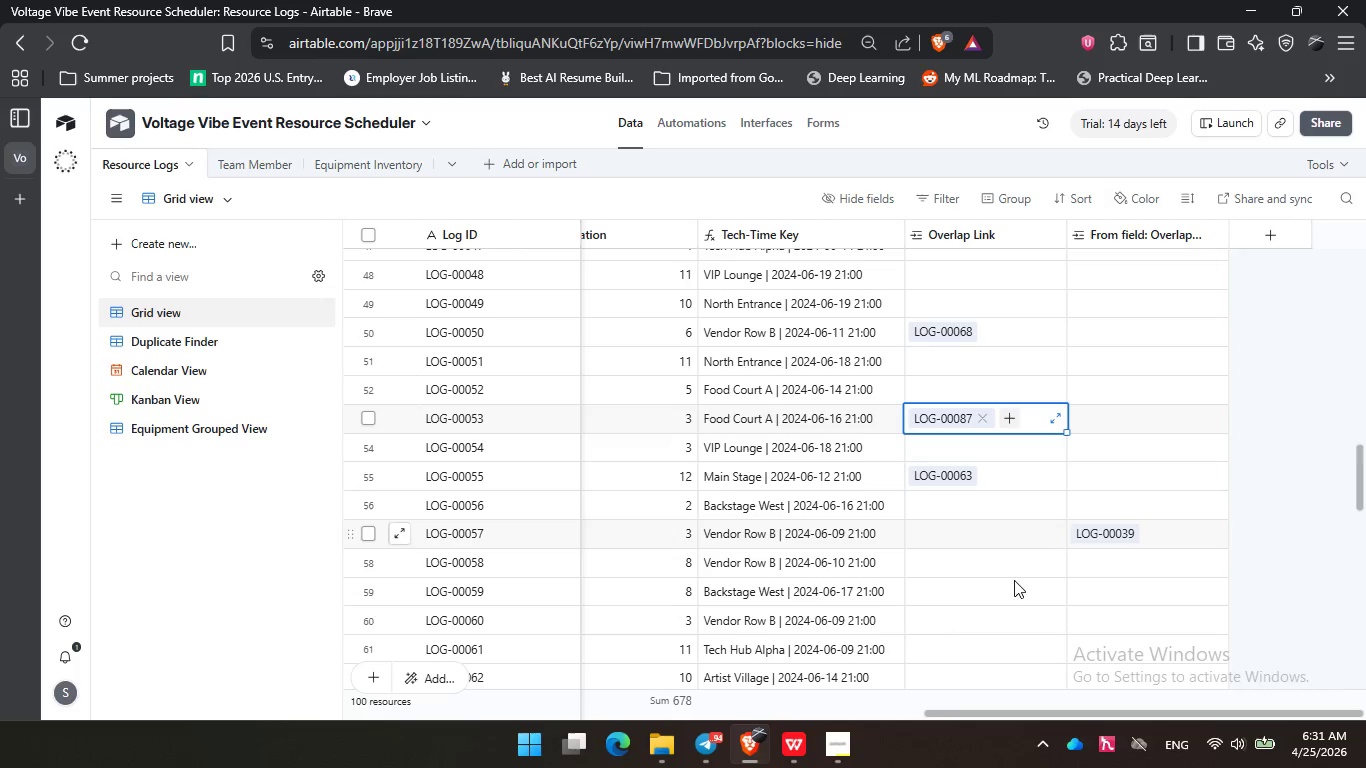 
left_click([940, 505])
 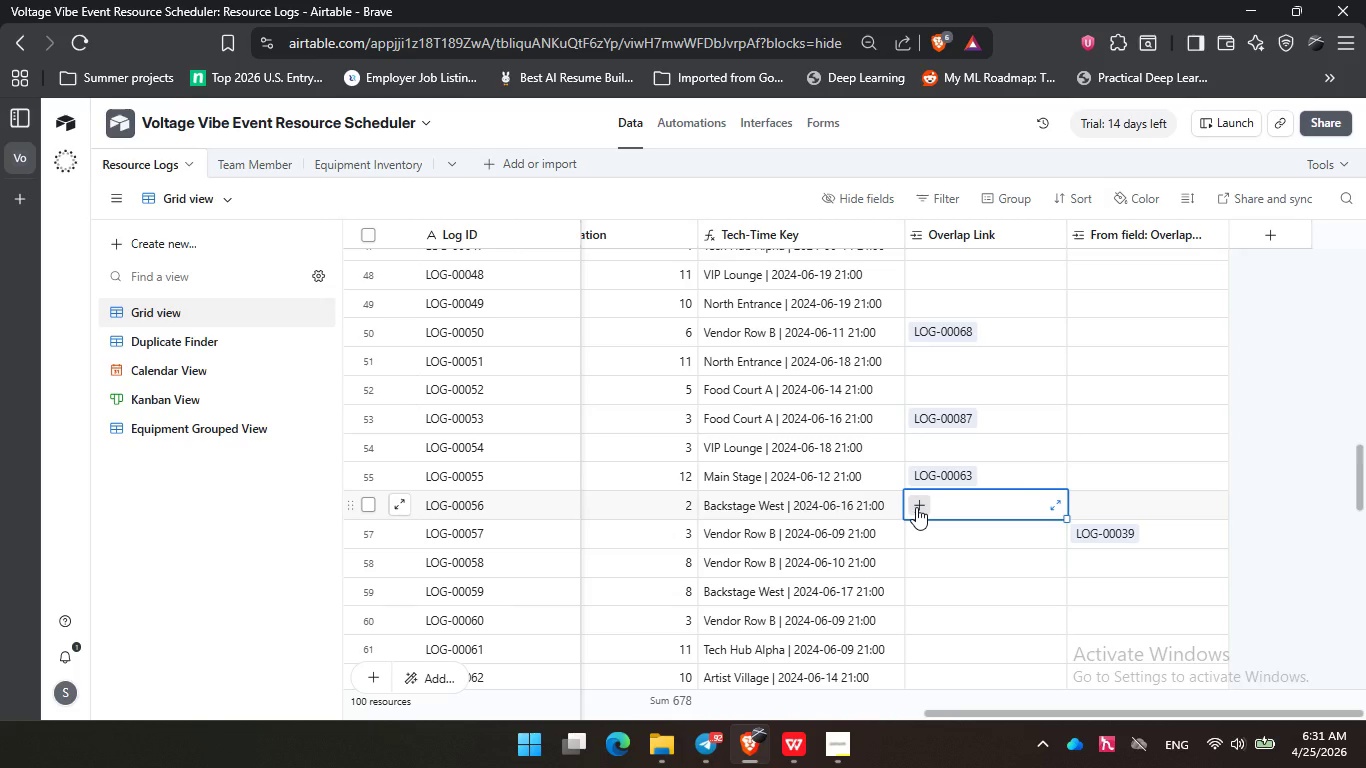 
left_click([916, 507])
 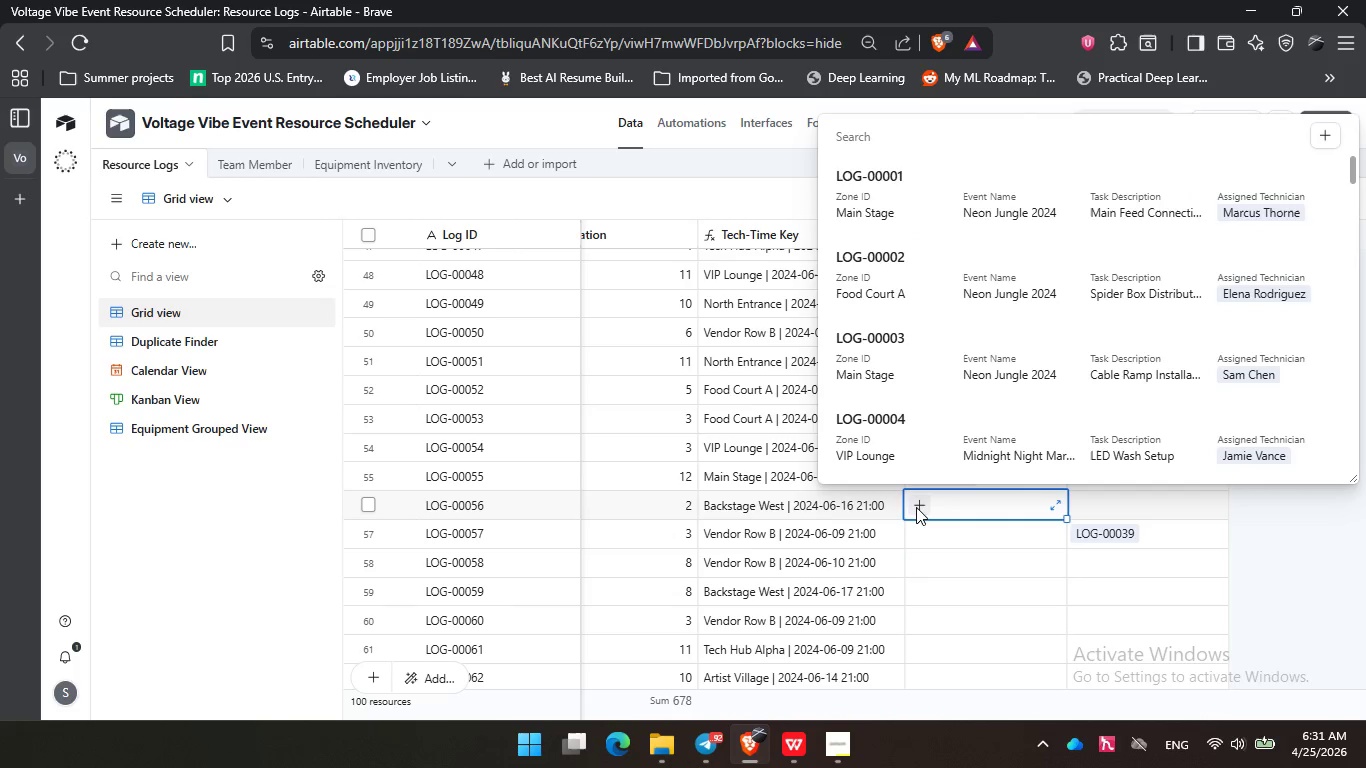 
key(Numpad6)
 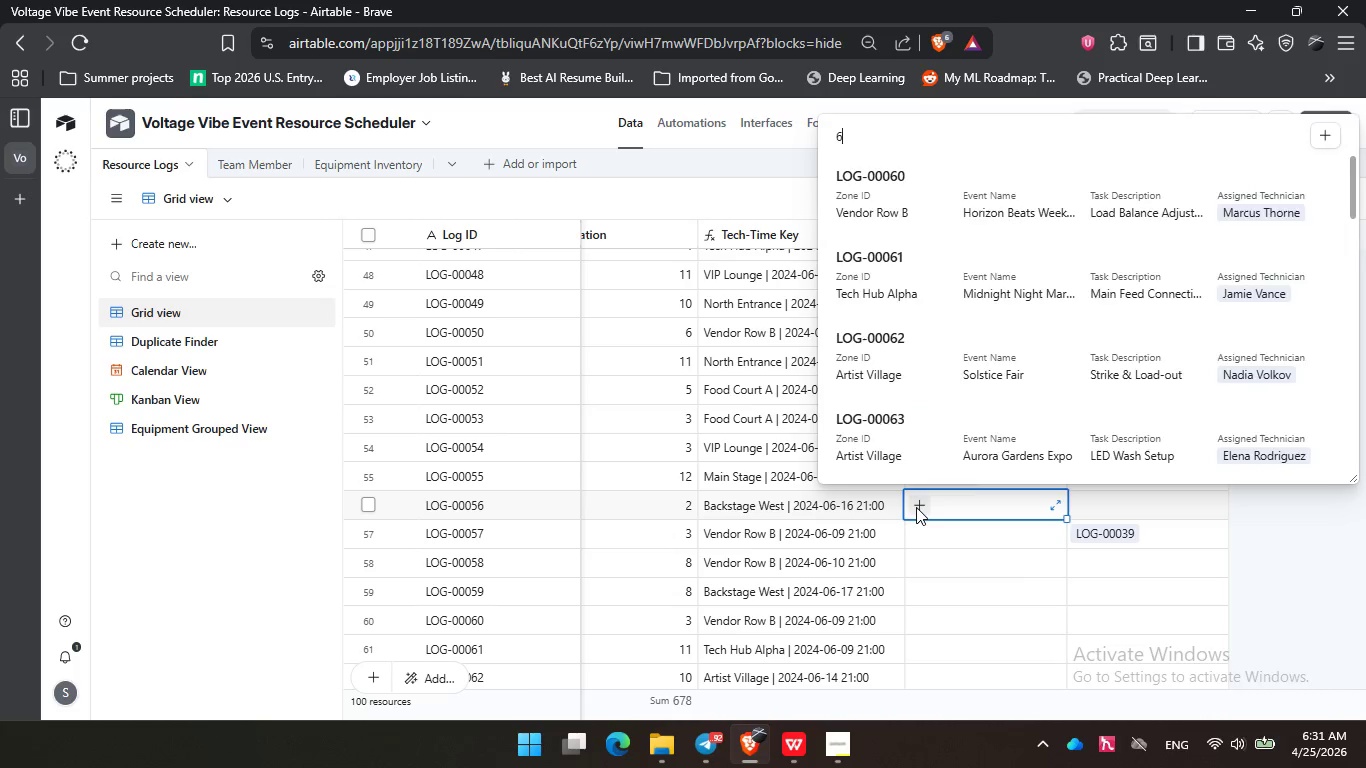 
key(Numpad3)
 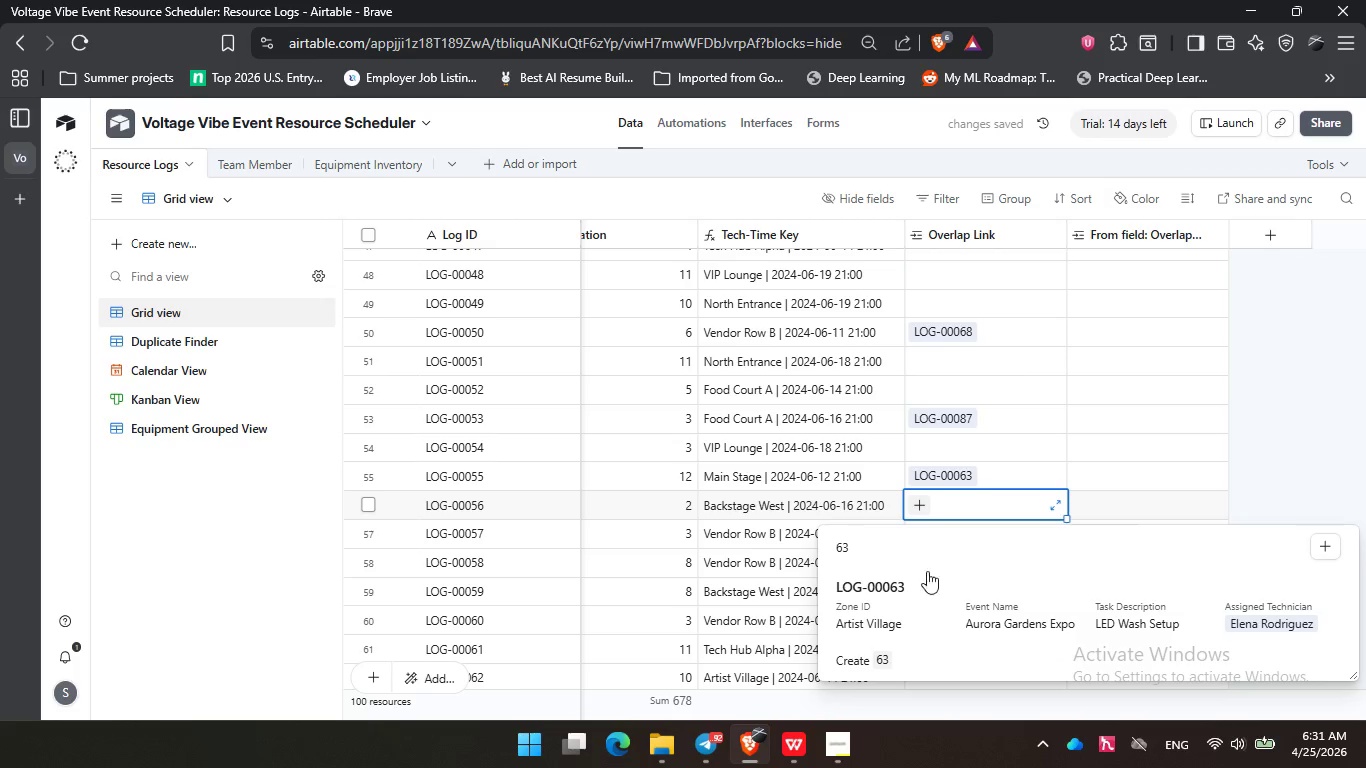 
left_click([930, 580])
 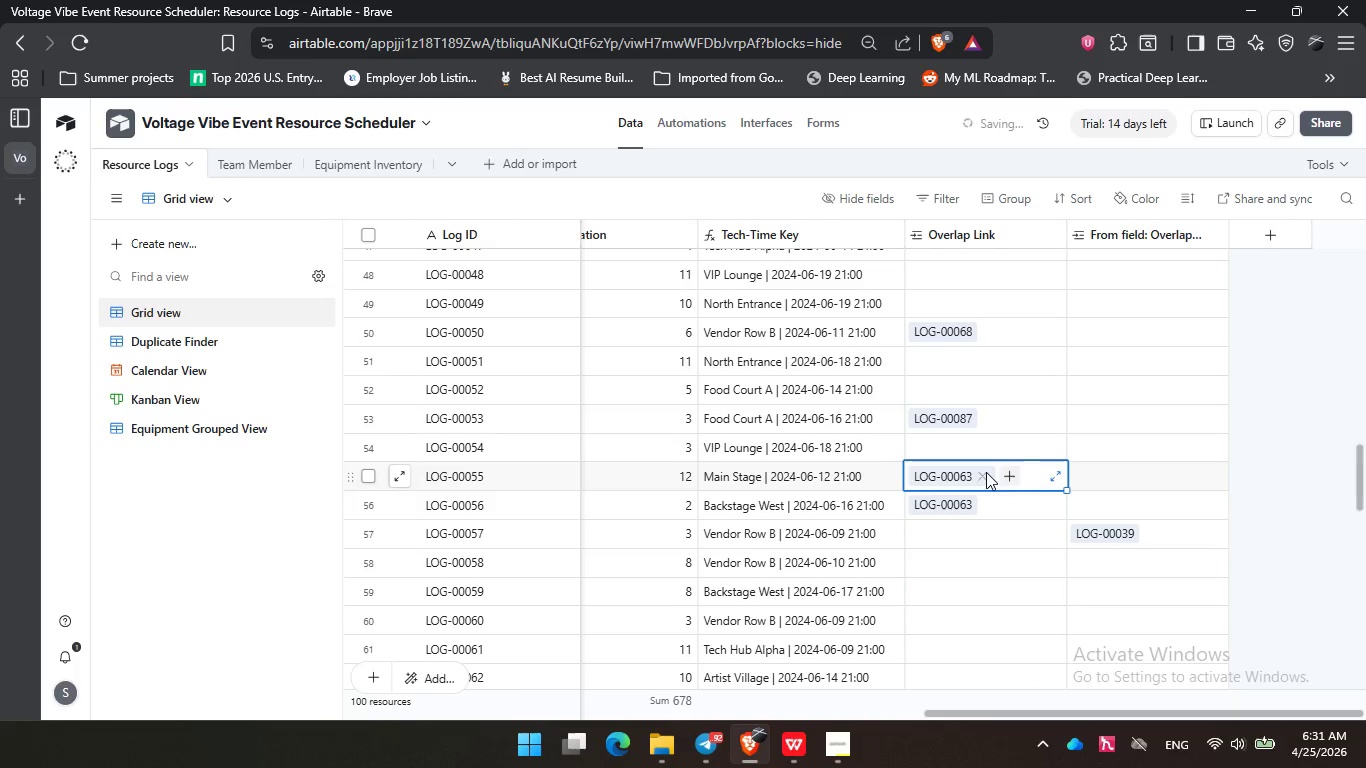 
double_click([965, 475])
 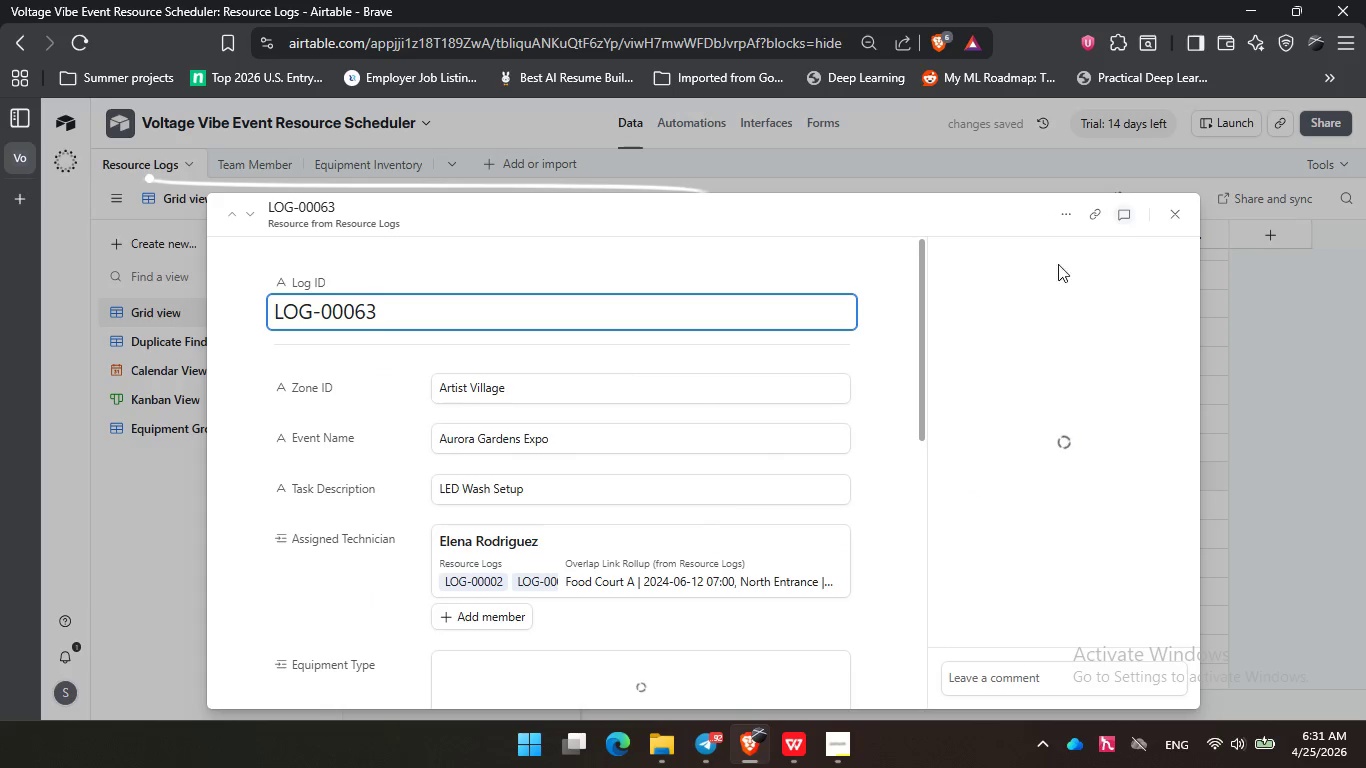 
left_click([1172, 214])
 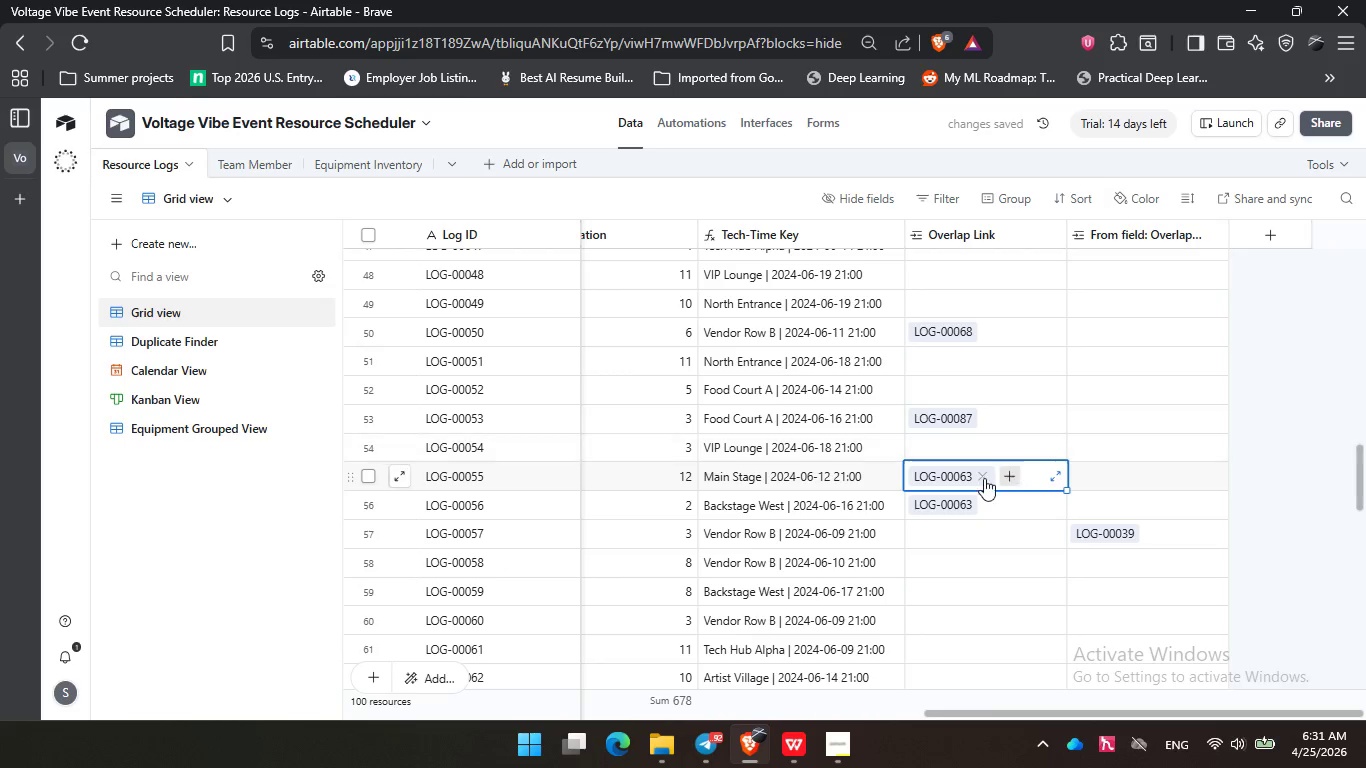 
left_click([979, 479])
 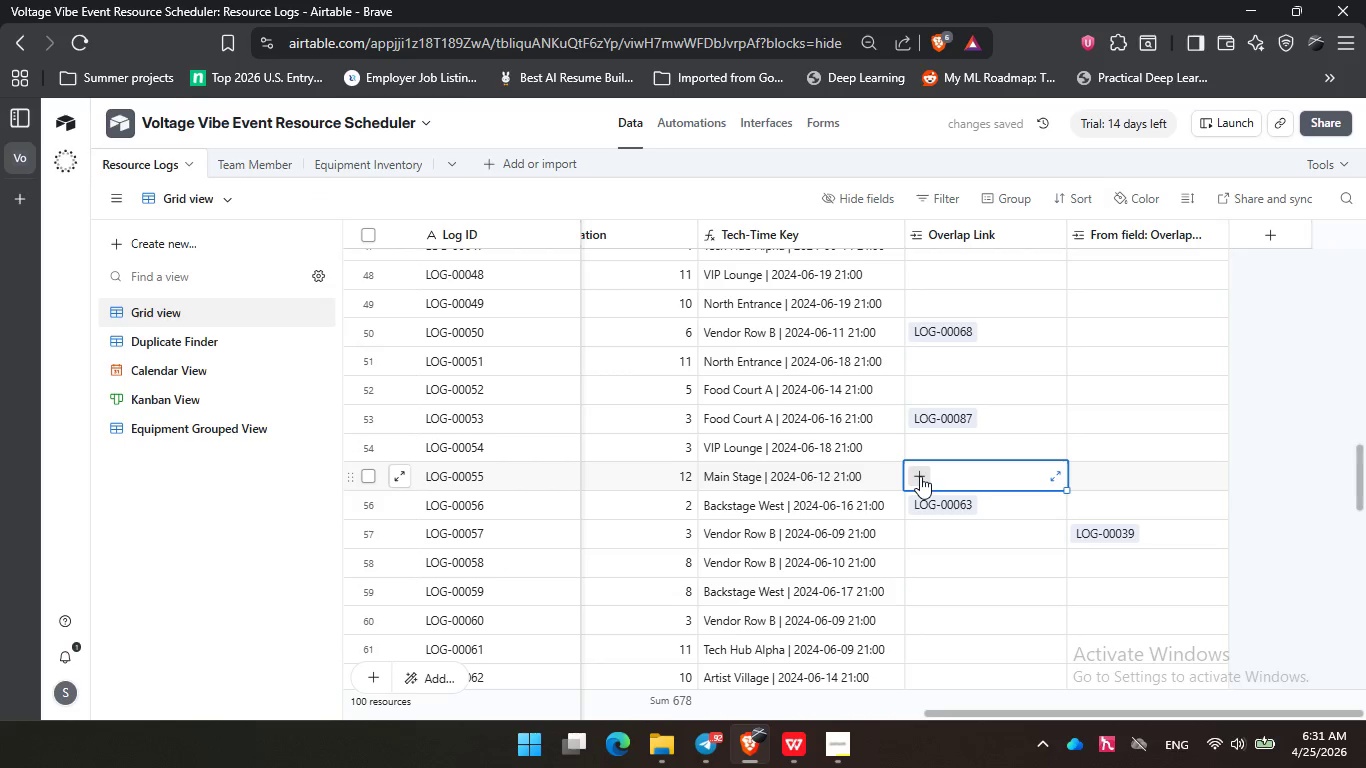 
left_click([920, 476])
 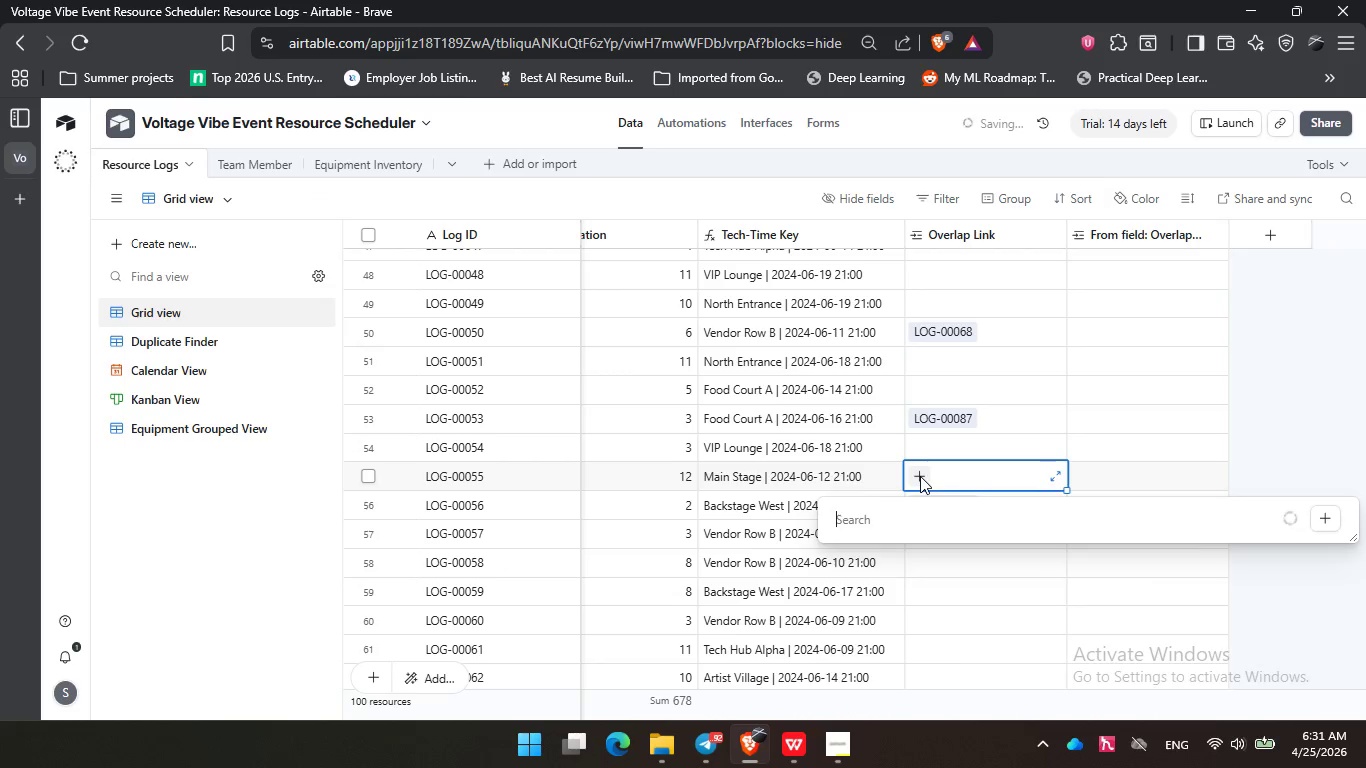 
key(Numpad4)
 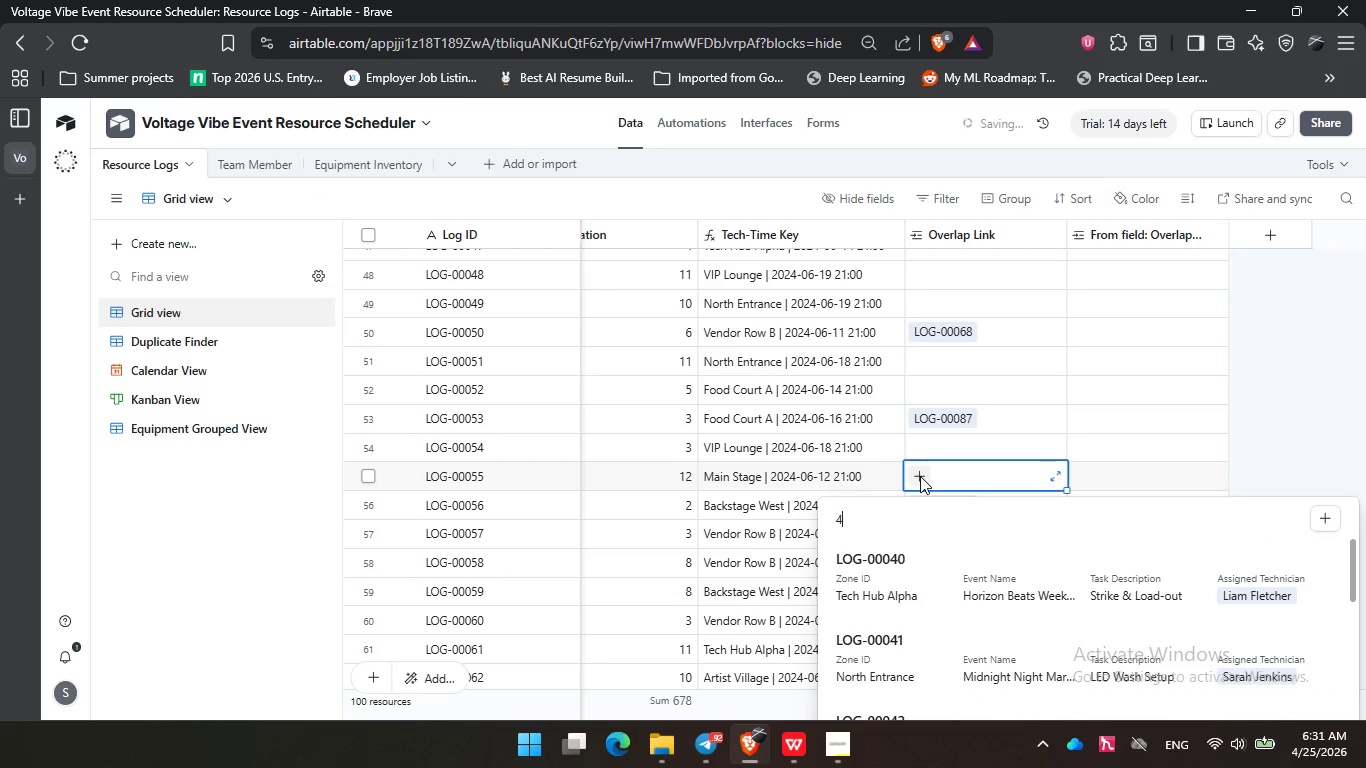 
key(Numpad2)
 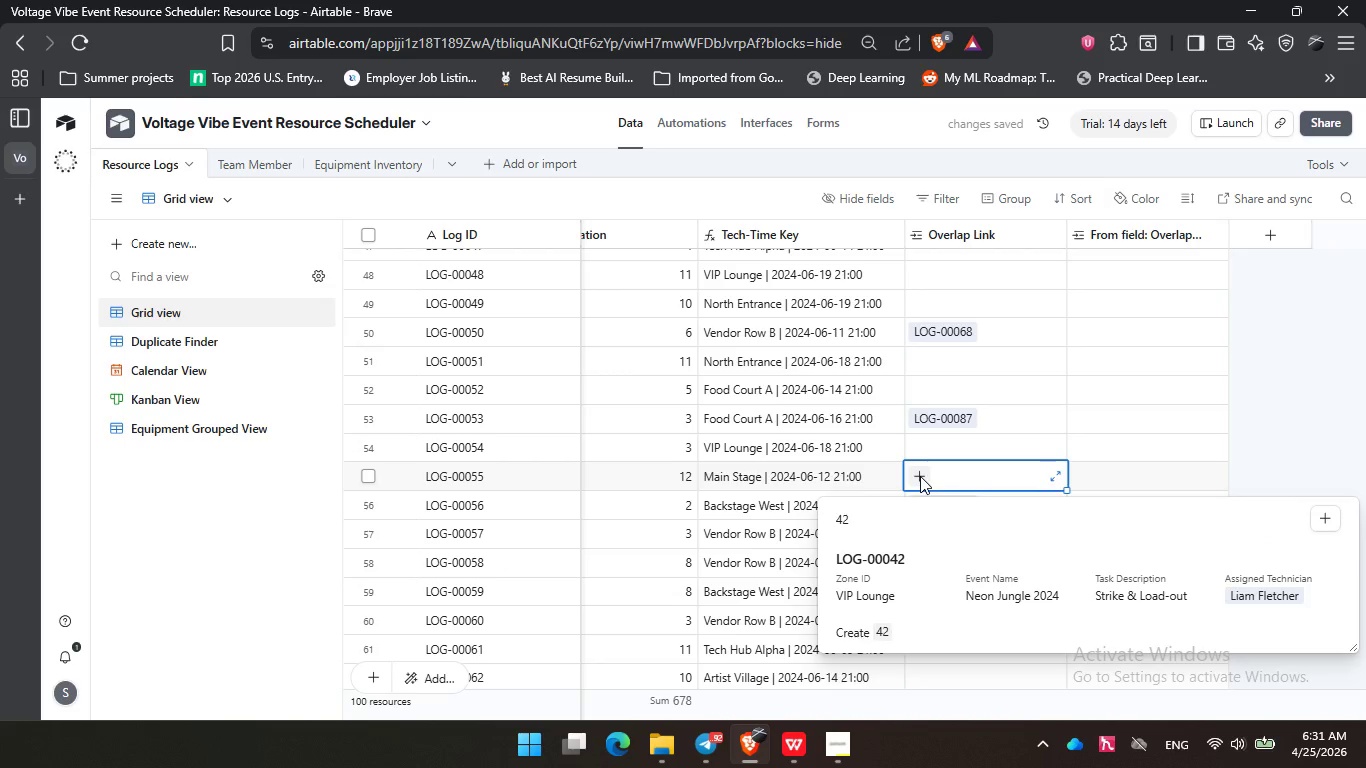 
key(NumpadEnter)
 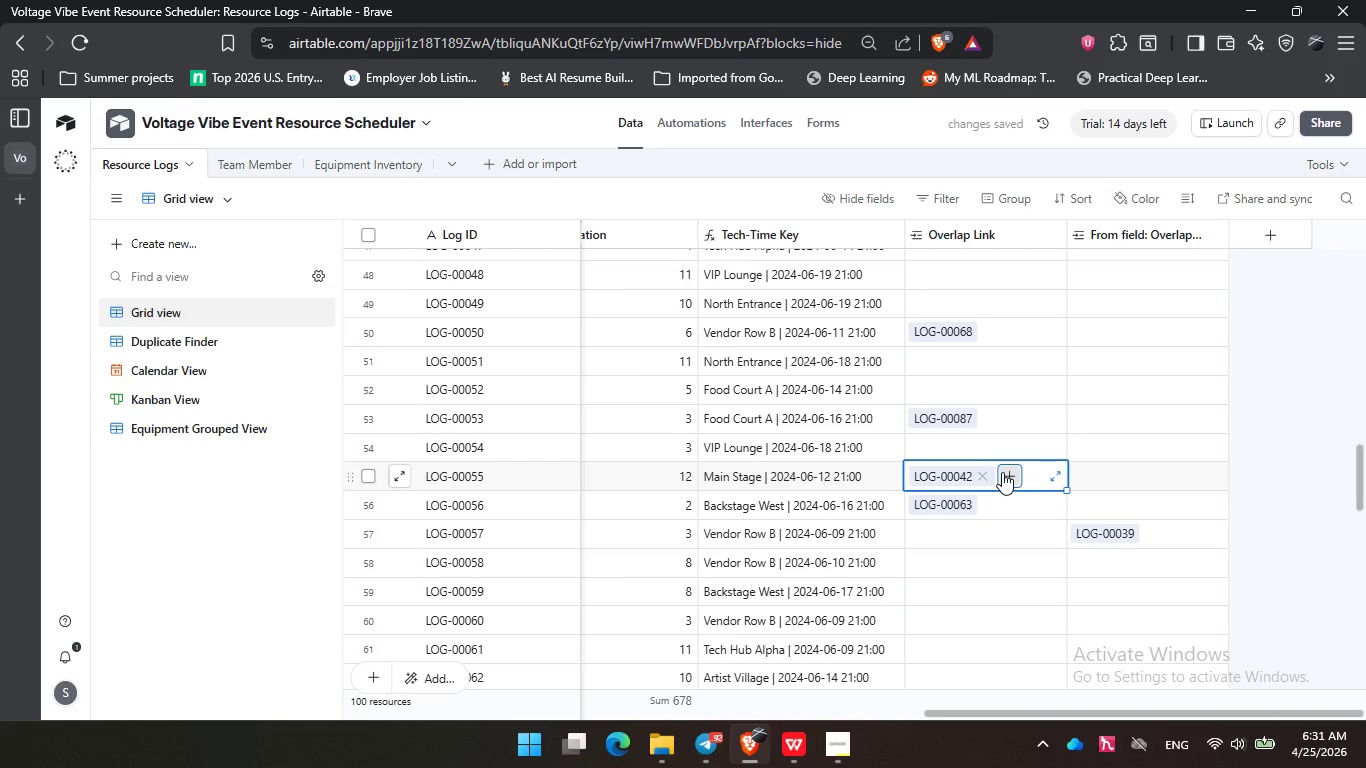 
left_click([1002, 472])
 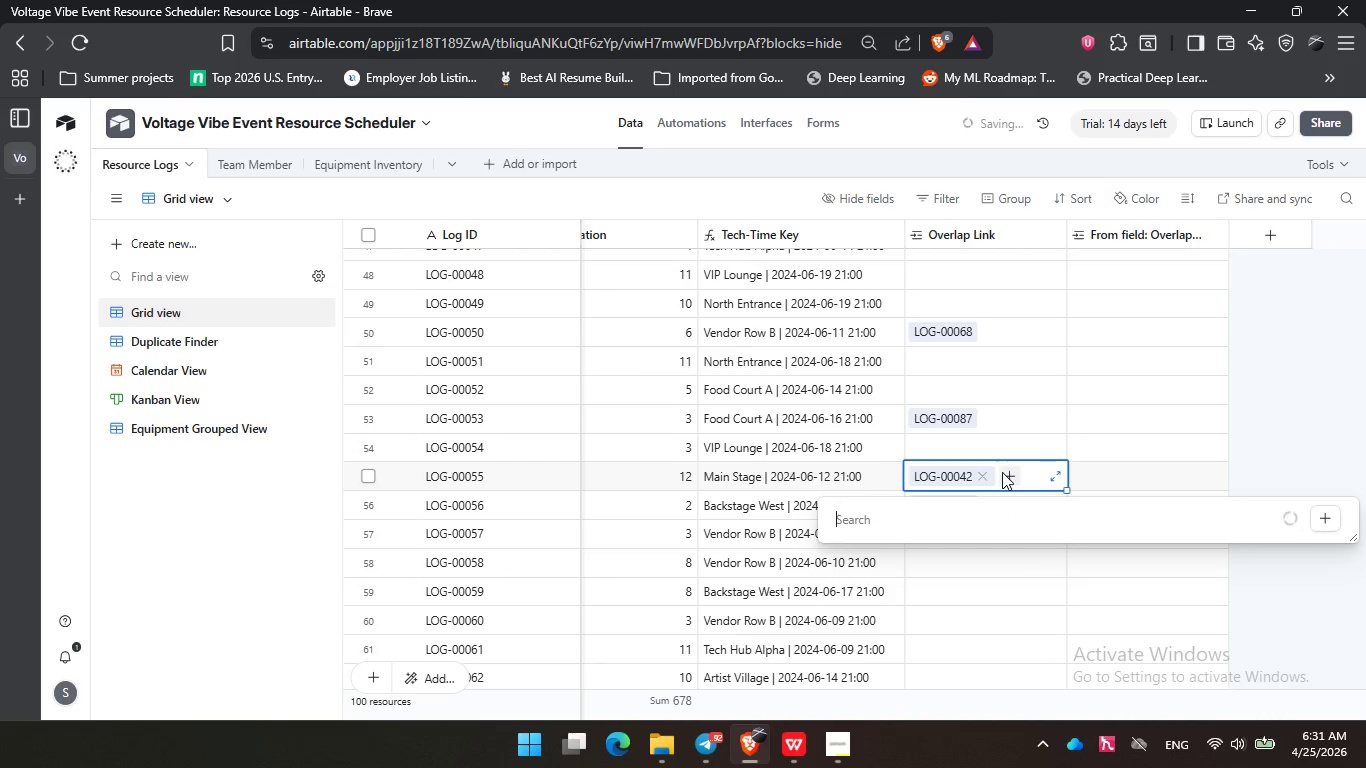 
key(Numpad7)
 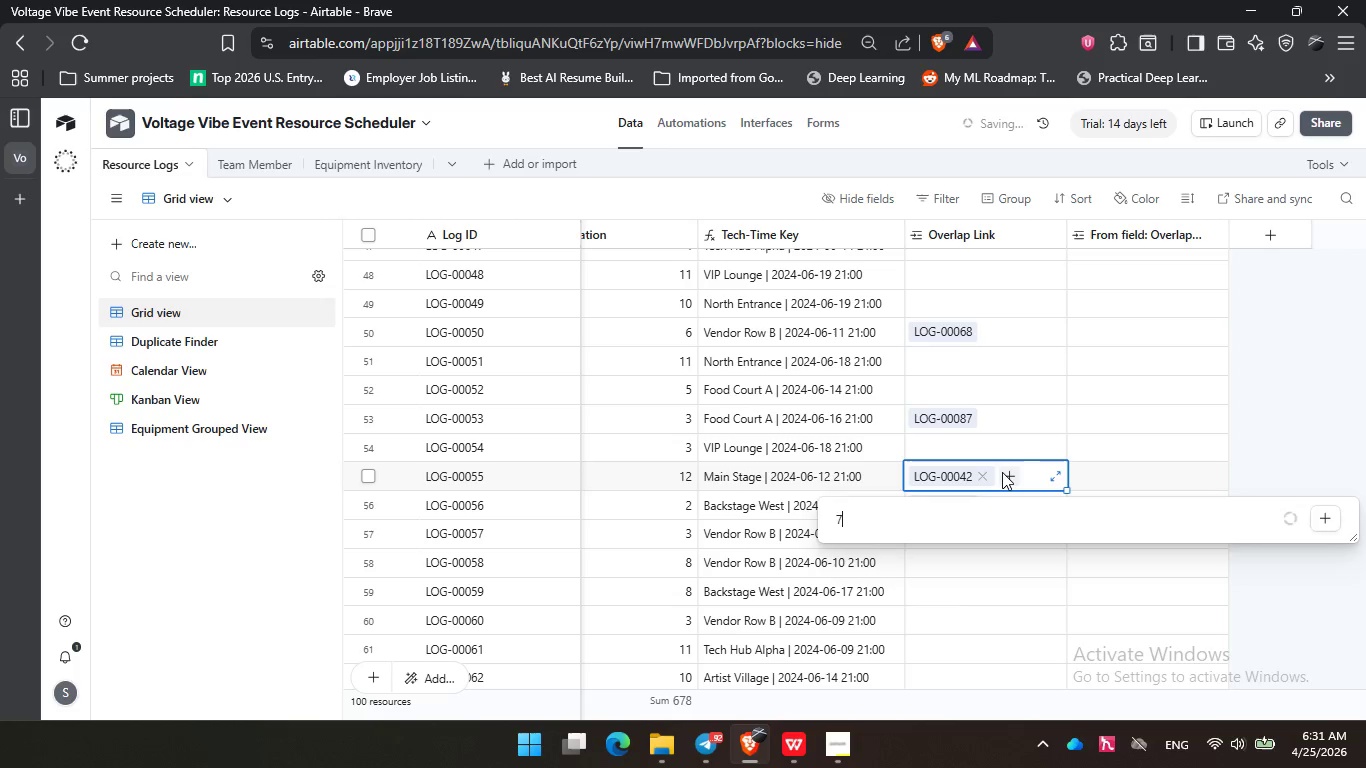 
key(Numpad0)
 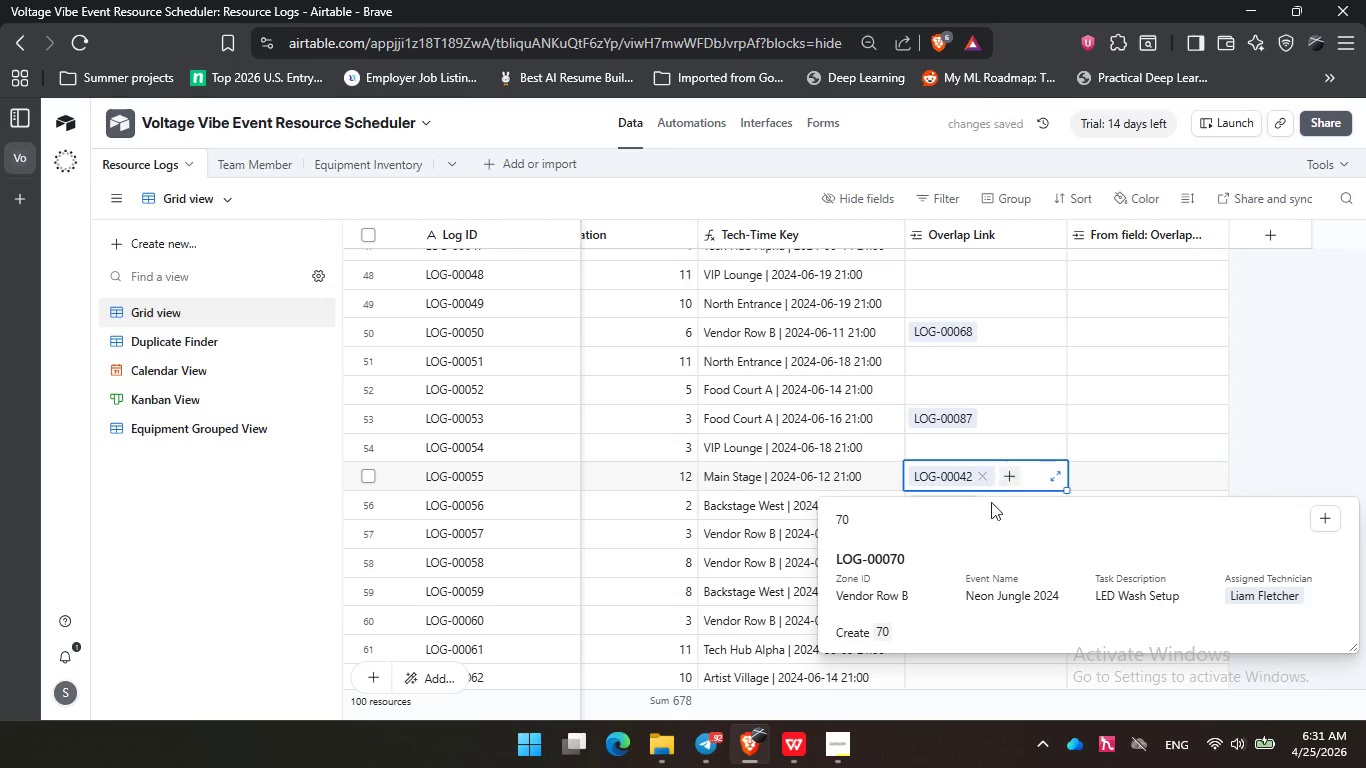 
left_click([968, 573])
 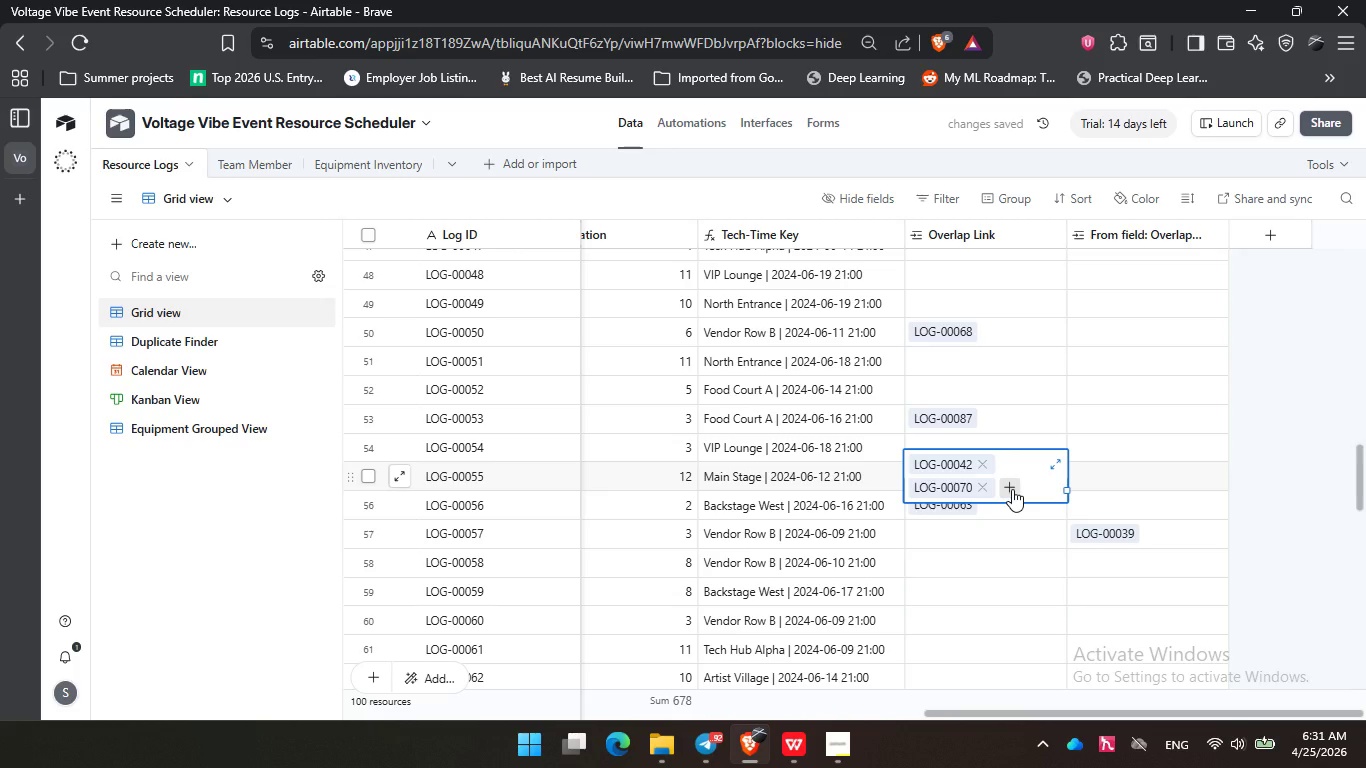 
left_click([1012, 489])
 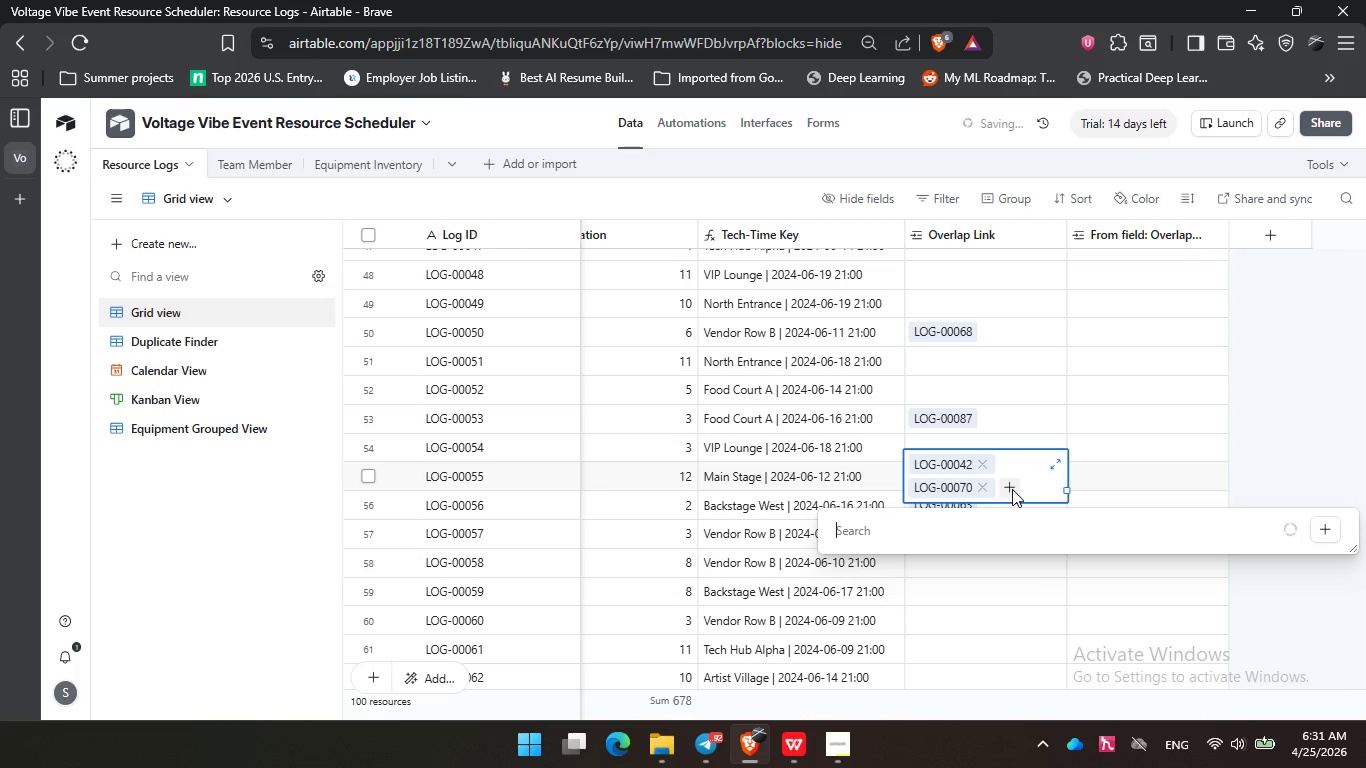 
key(Numpad9)
 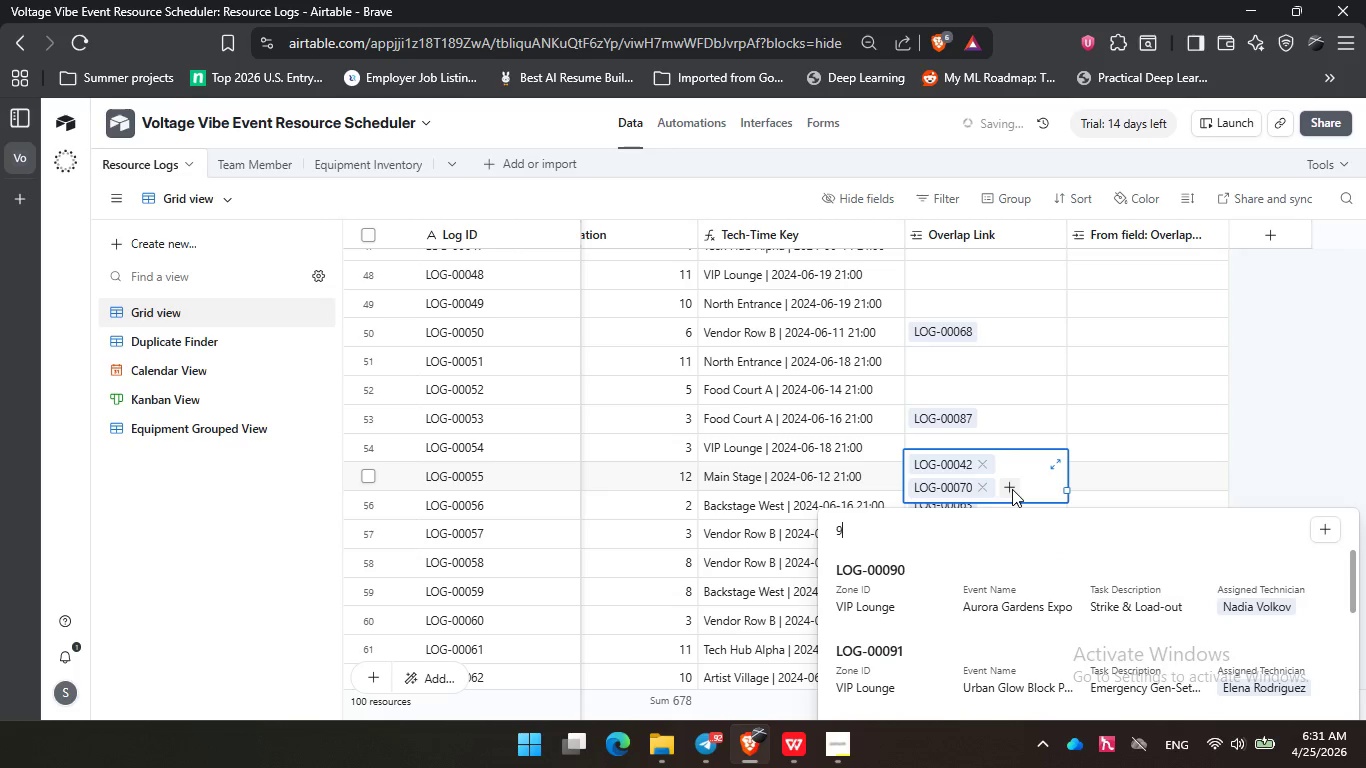 
key(Numpad4)
 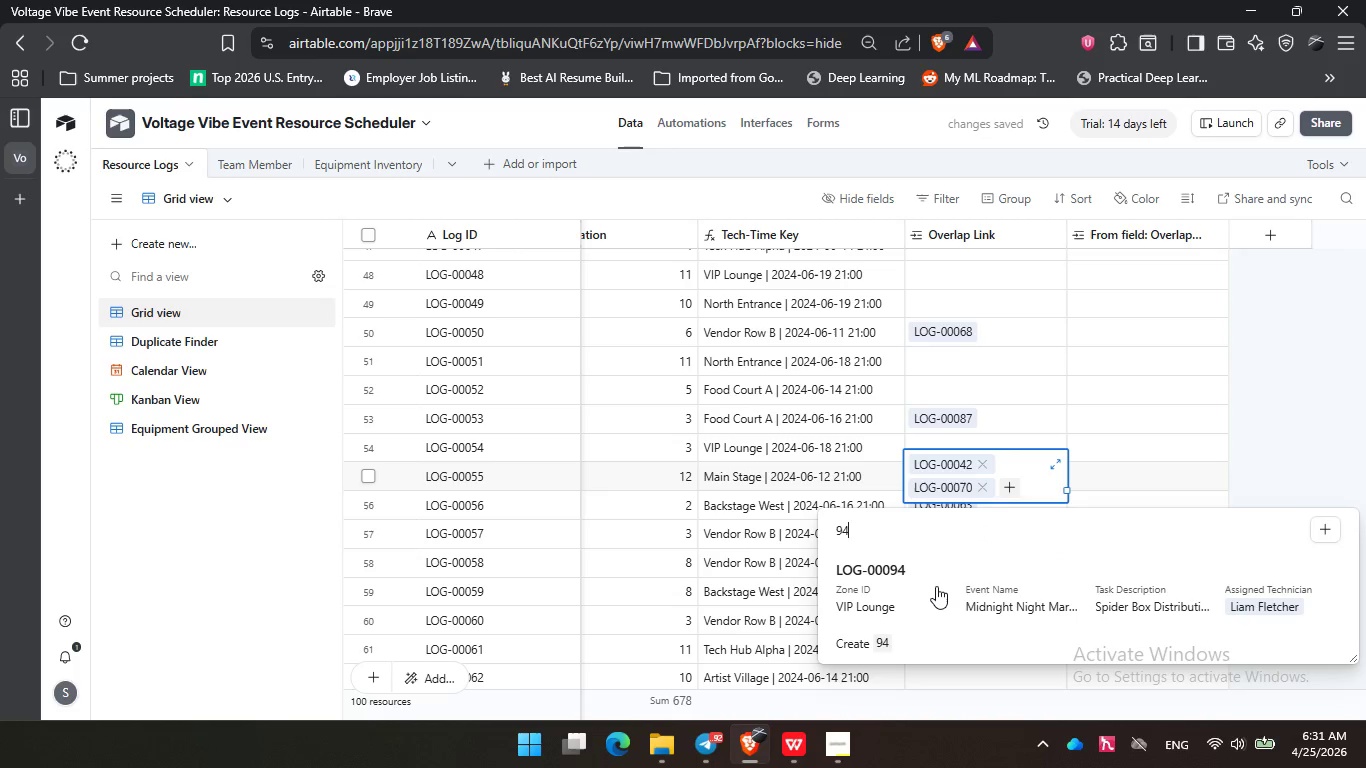 
left_click([936, 586])
 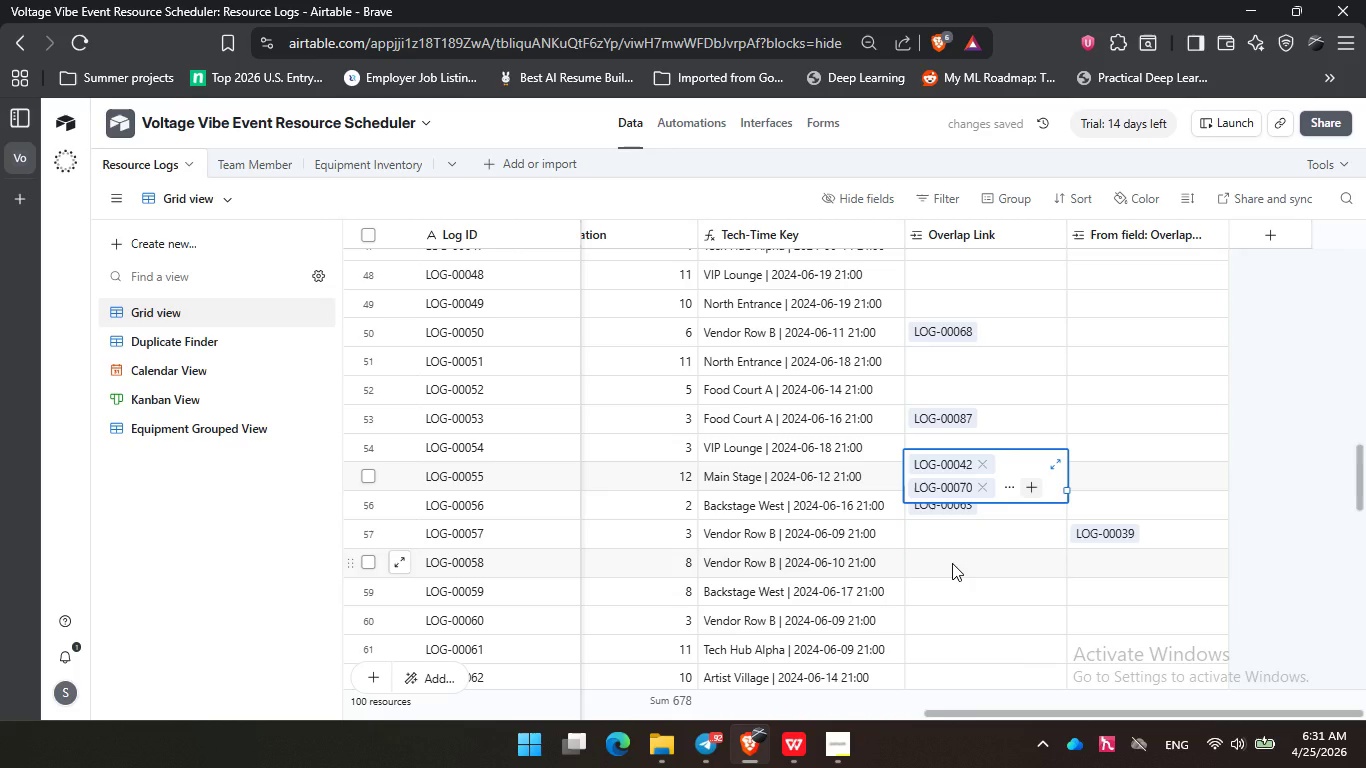 
wait(7.48)
 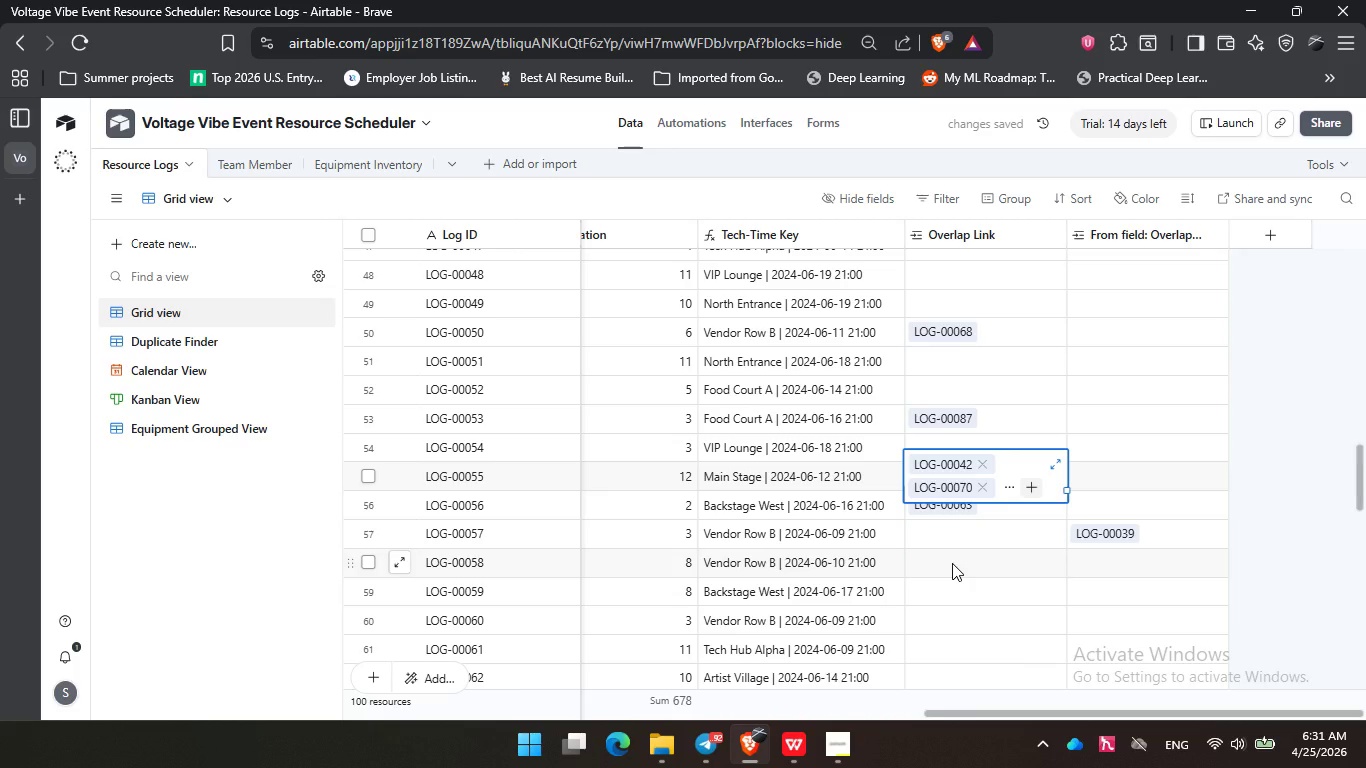 
scroll: coordinate [956, 541], scroll_direction: down, amount: 10.0
 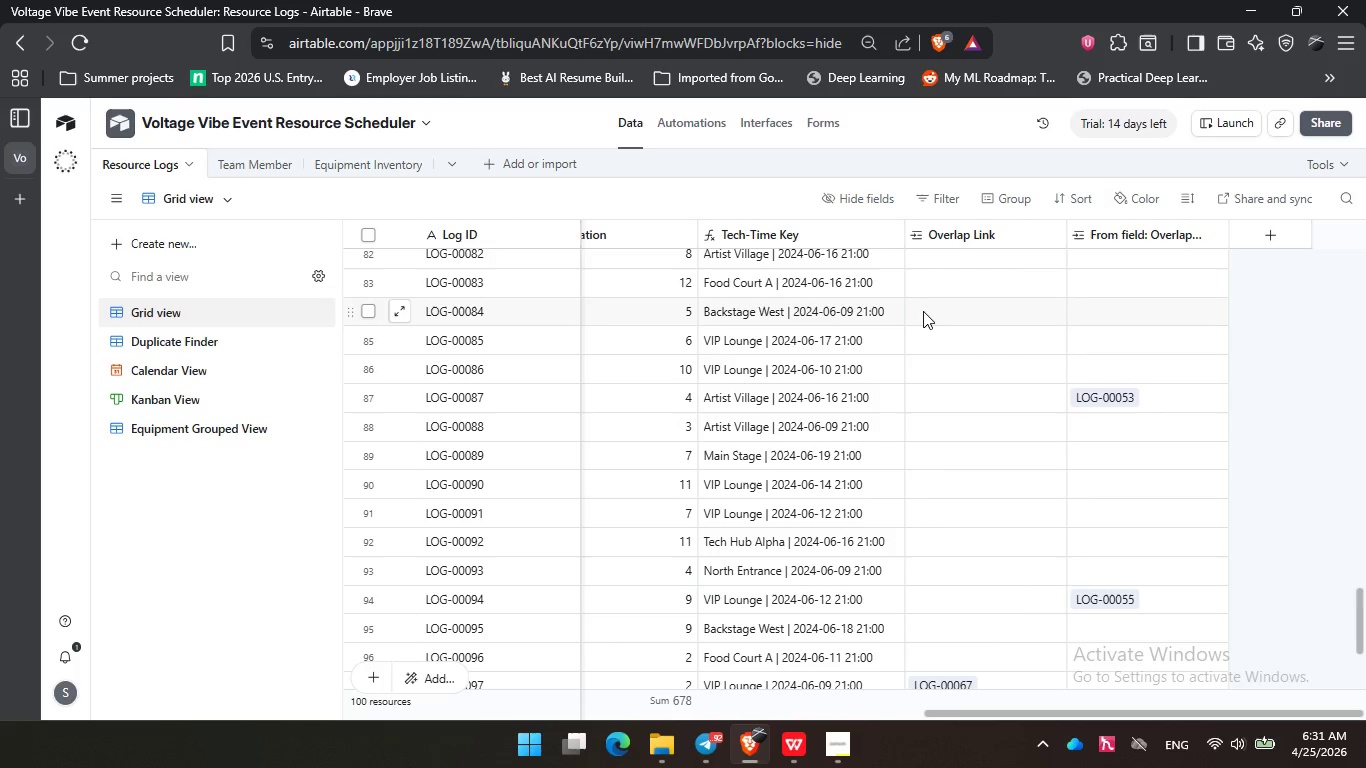 
double_click([921, 312])
 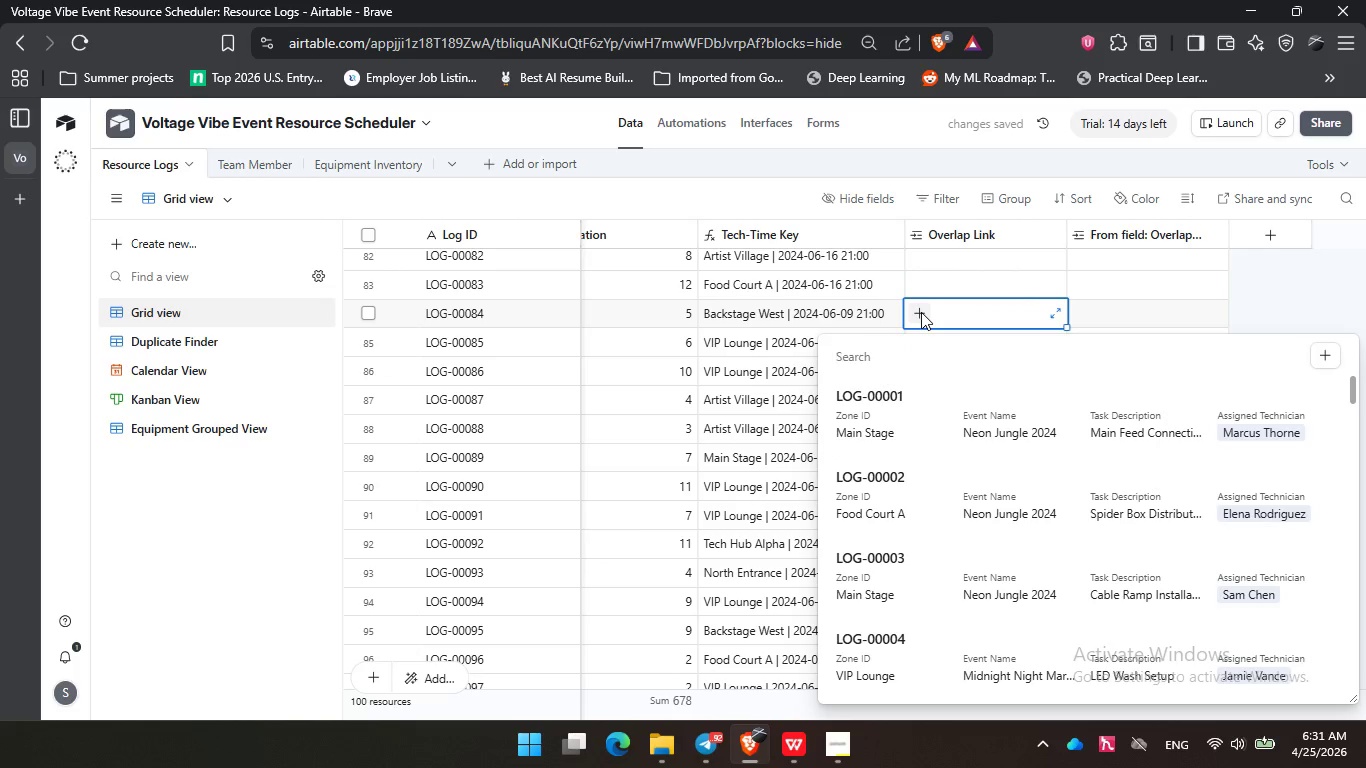 
wait(5.14)
 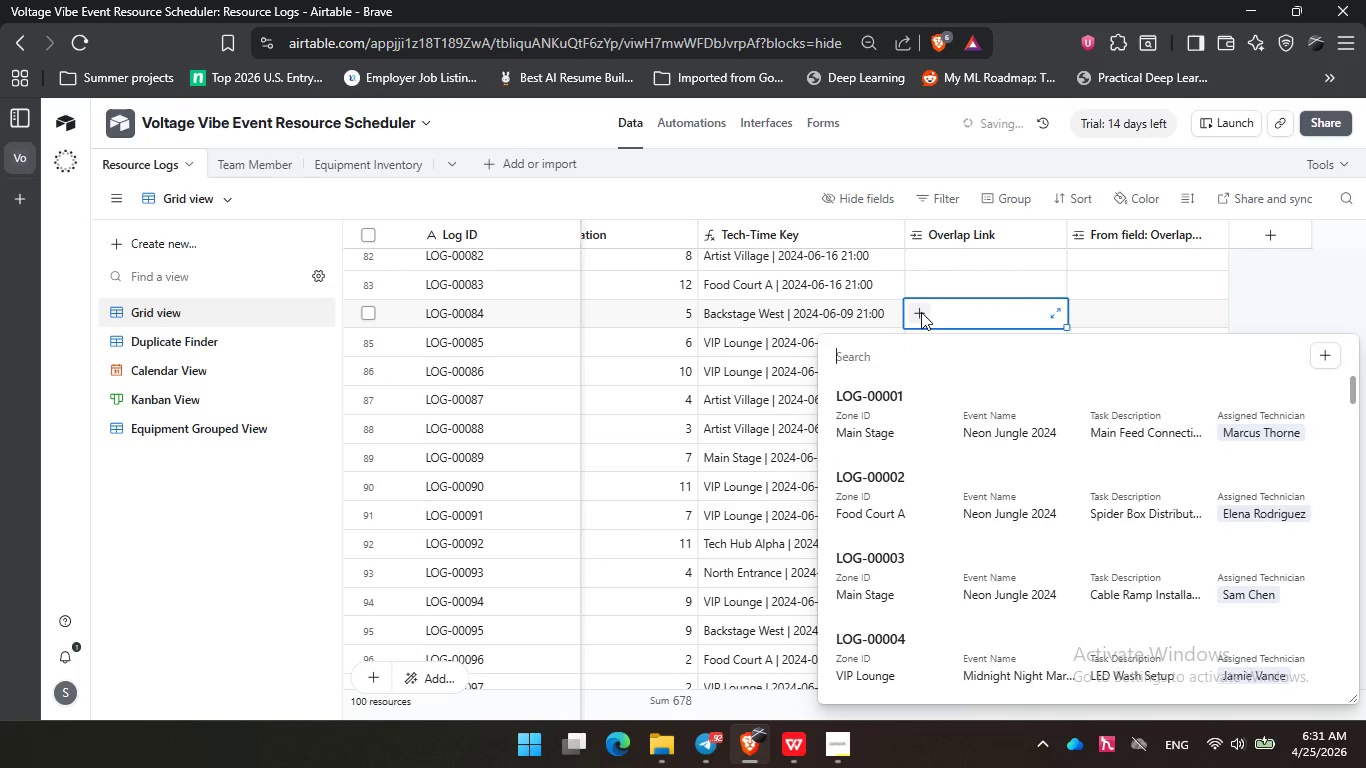 
key(Numpad6)
 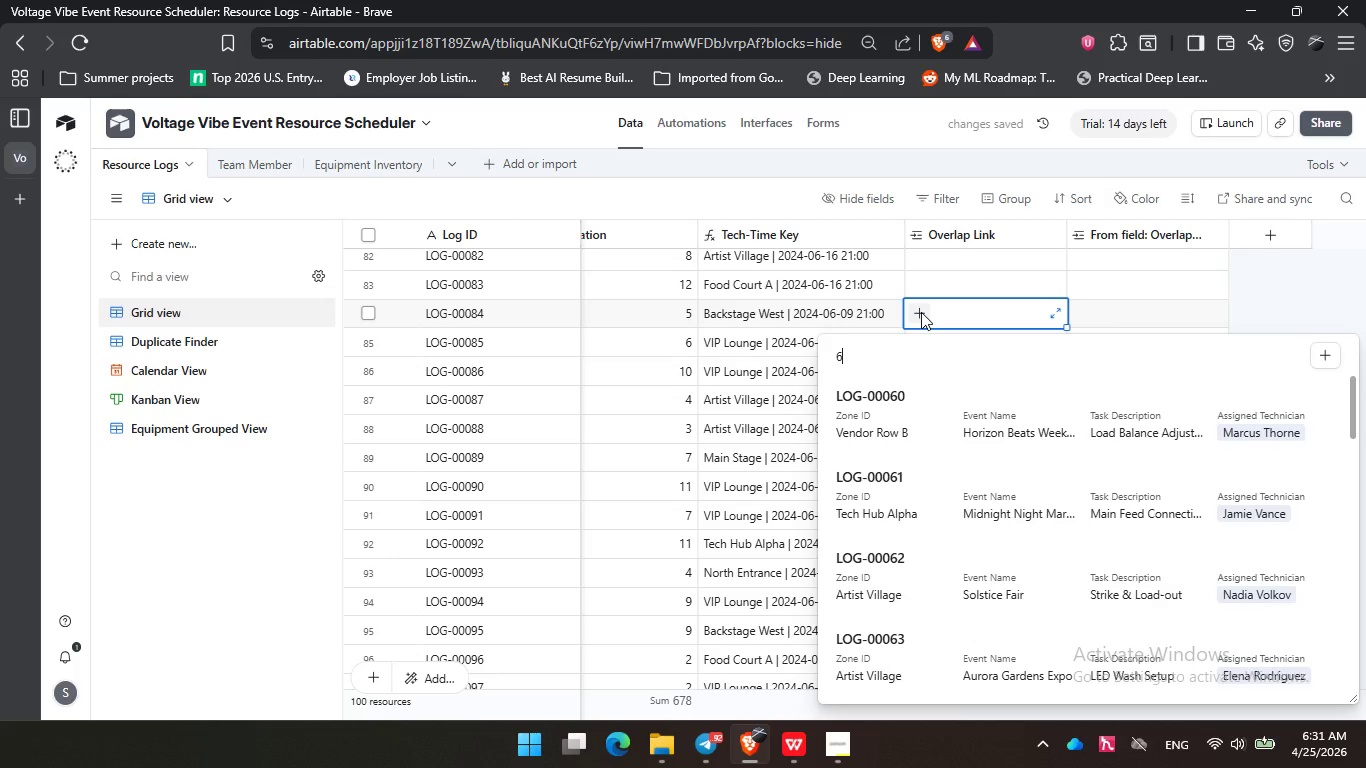 
key(Numpad0)
 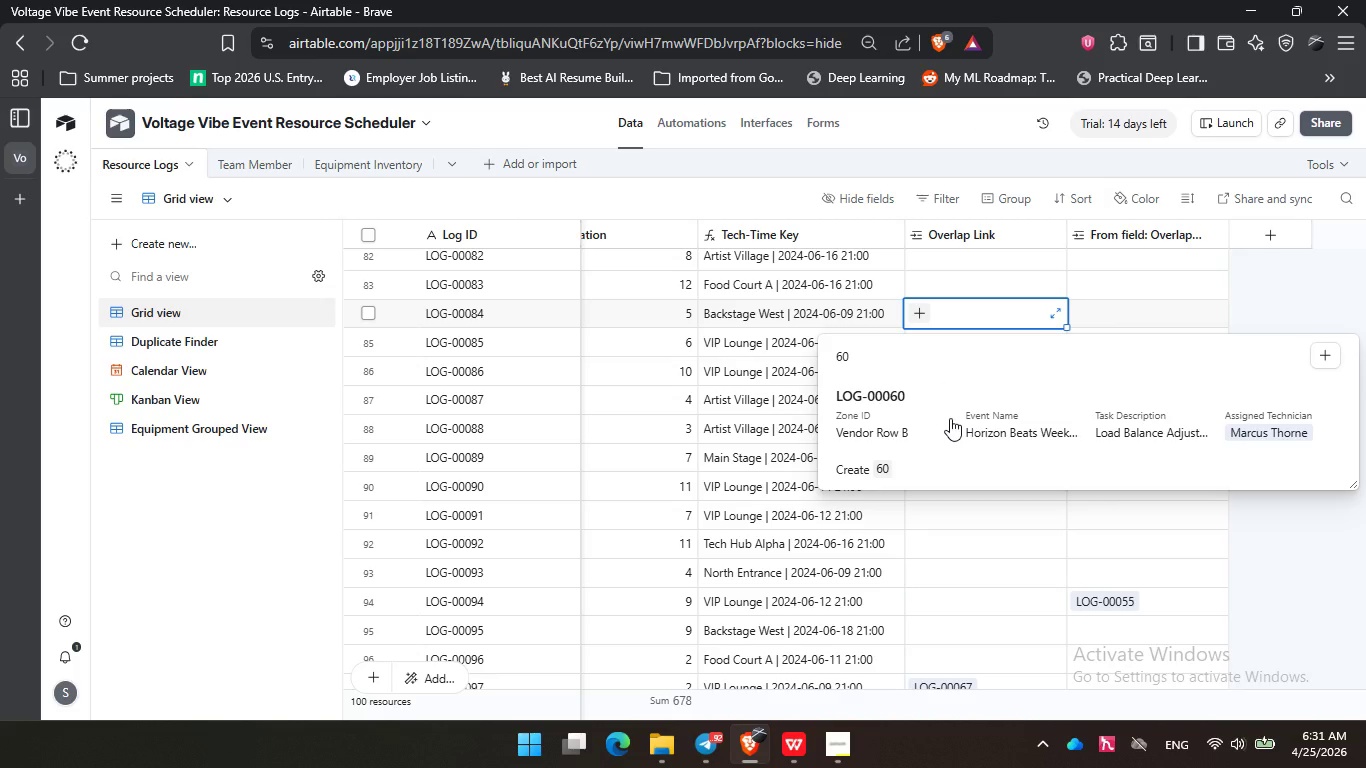 
left_click([950, 418])
 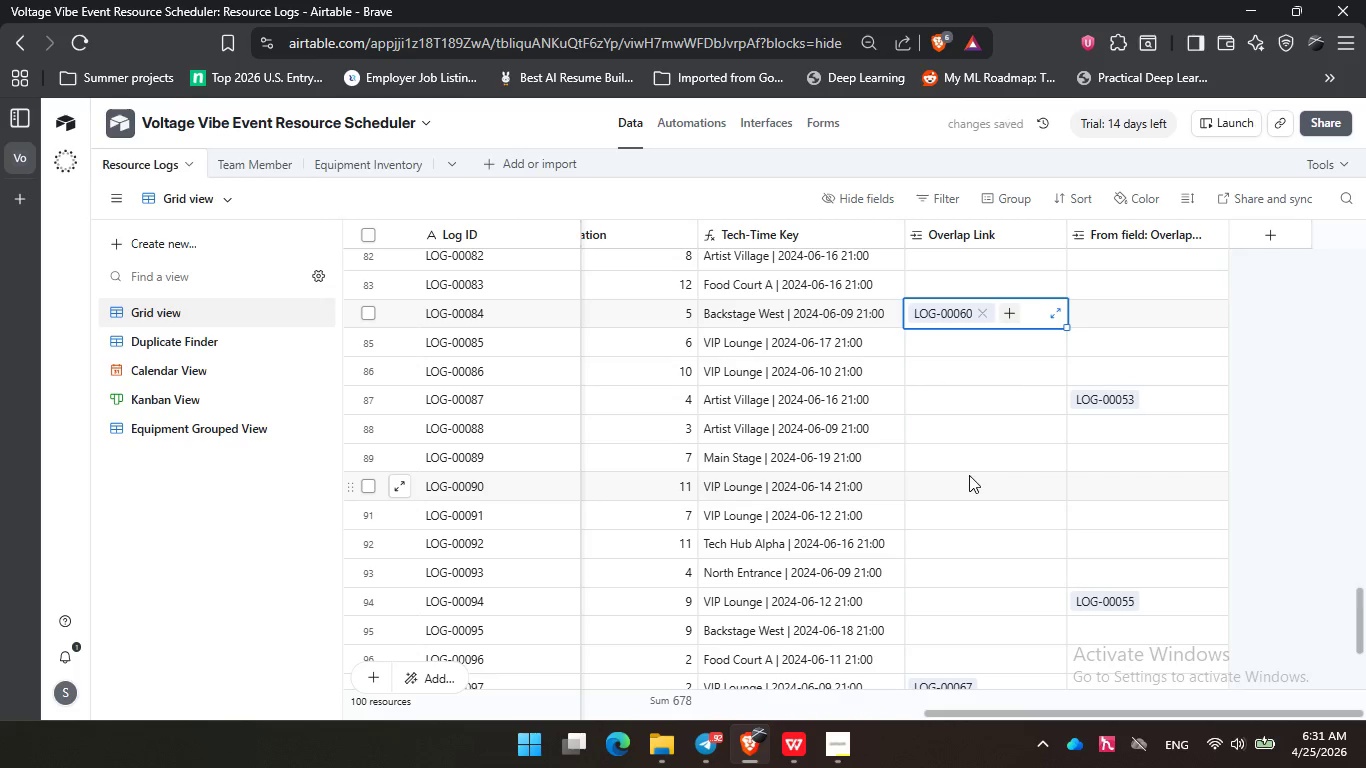 
left_click([966, 418])
 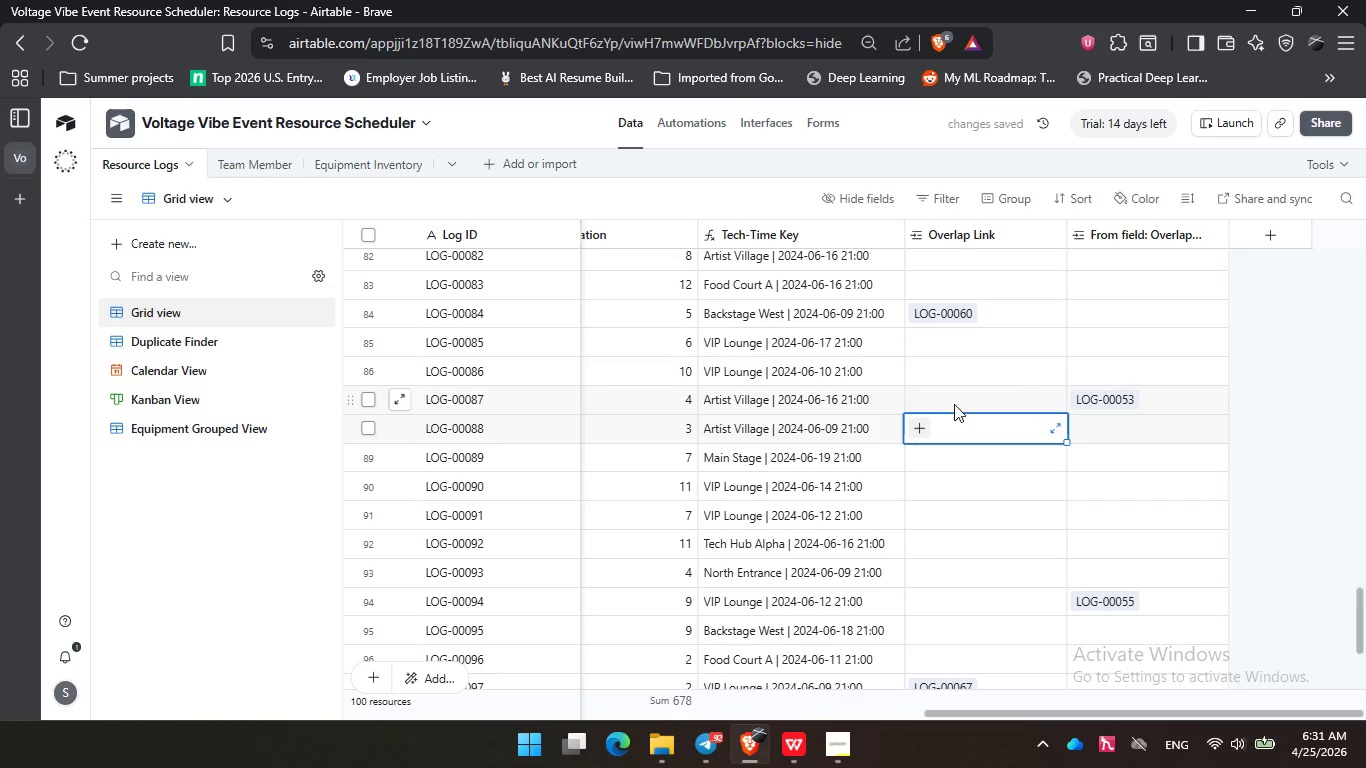 
left_click([954, 404])
 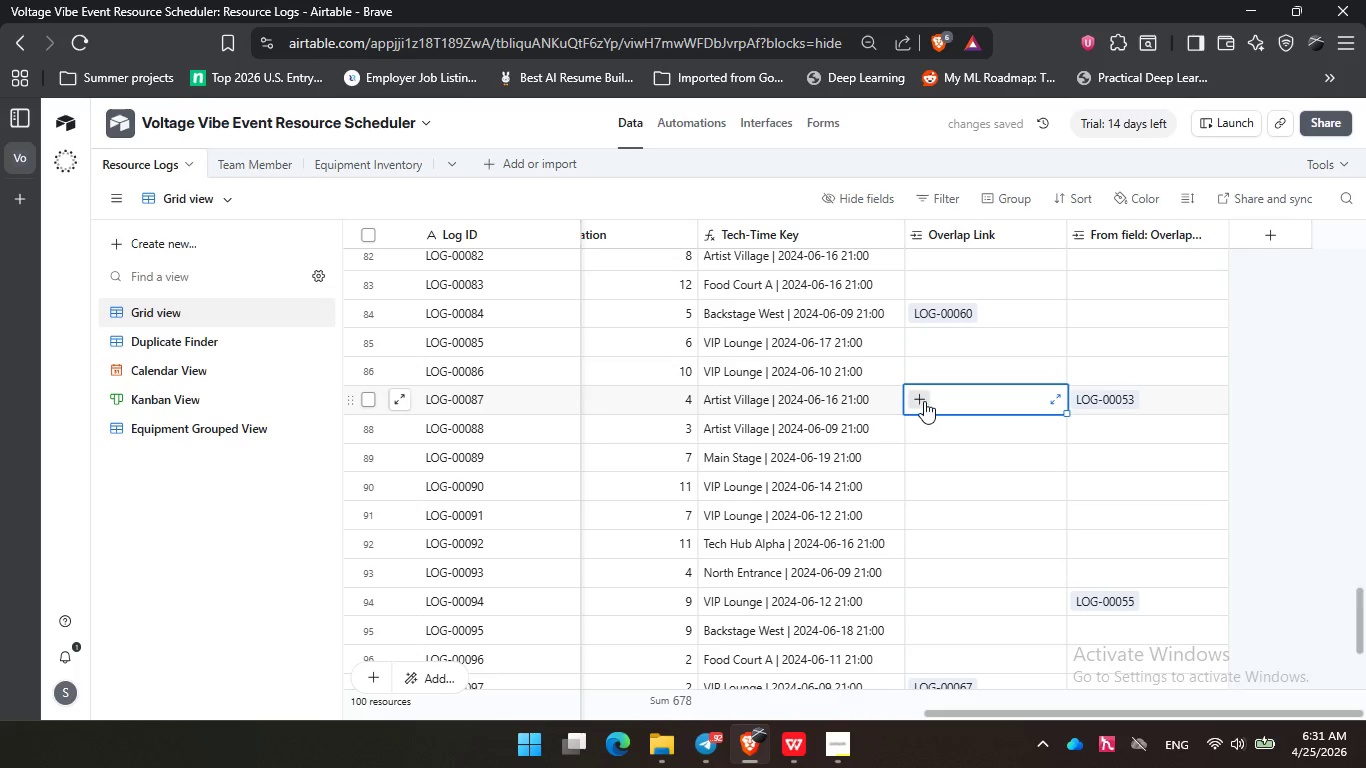 
left_click([921, 399])
 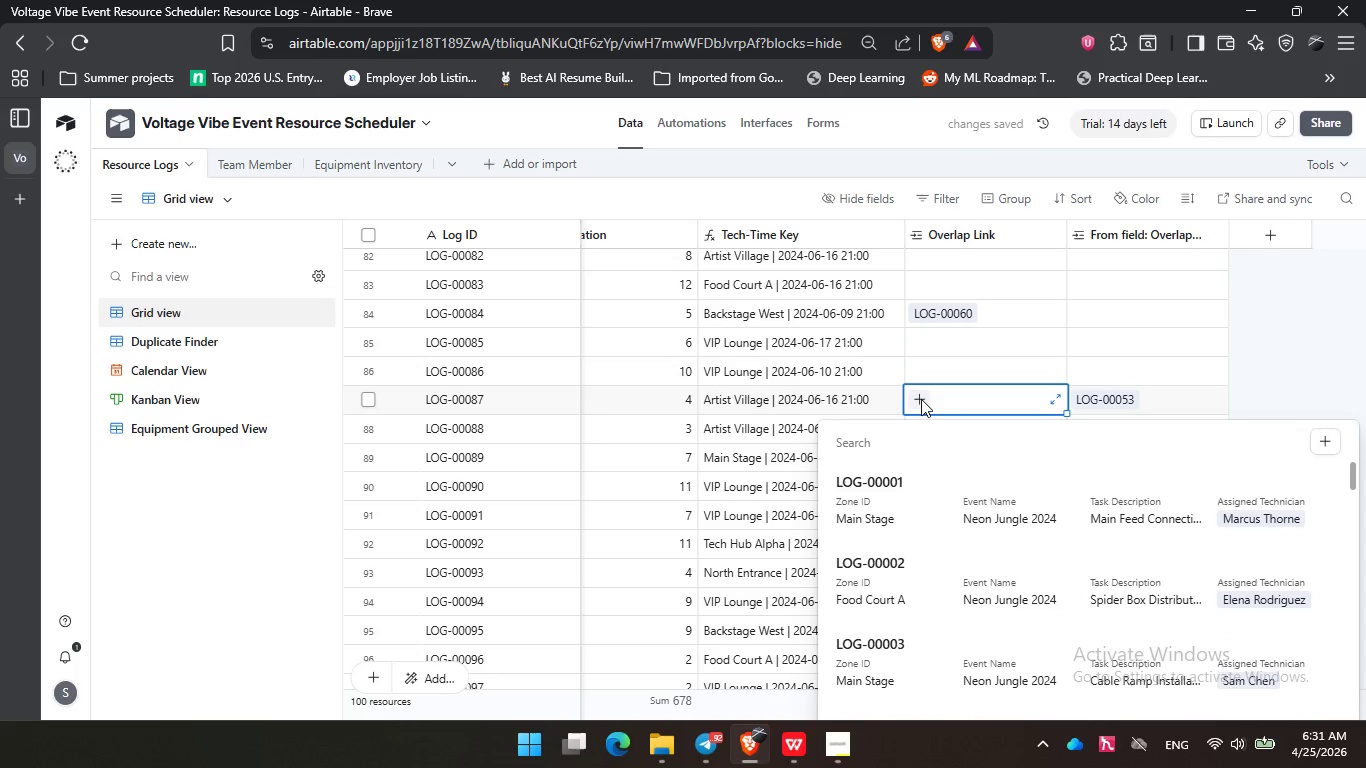 
left_click([1016, 302])
 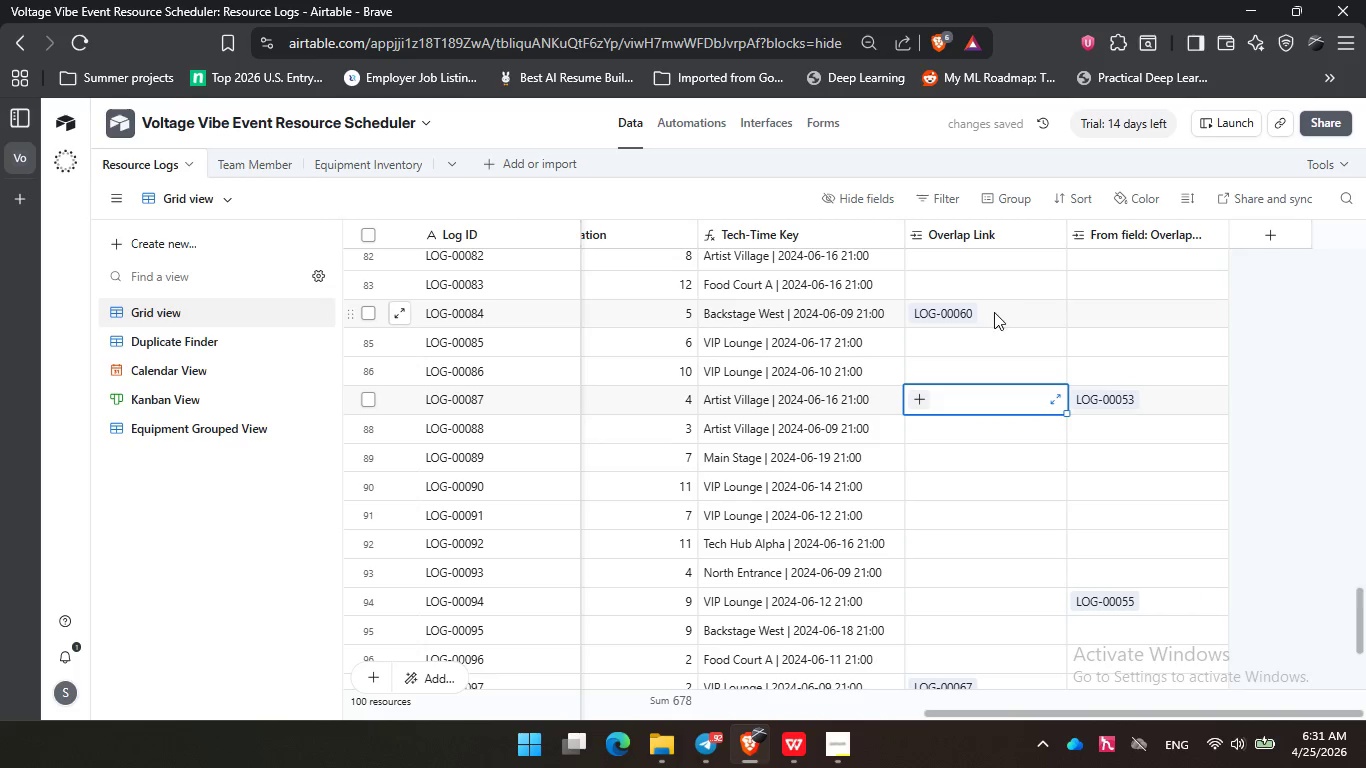 
left_click([994, 312])
 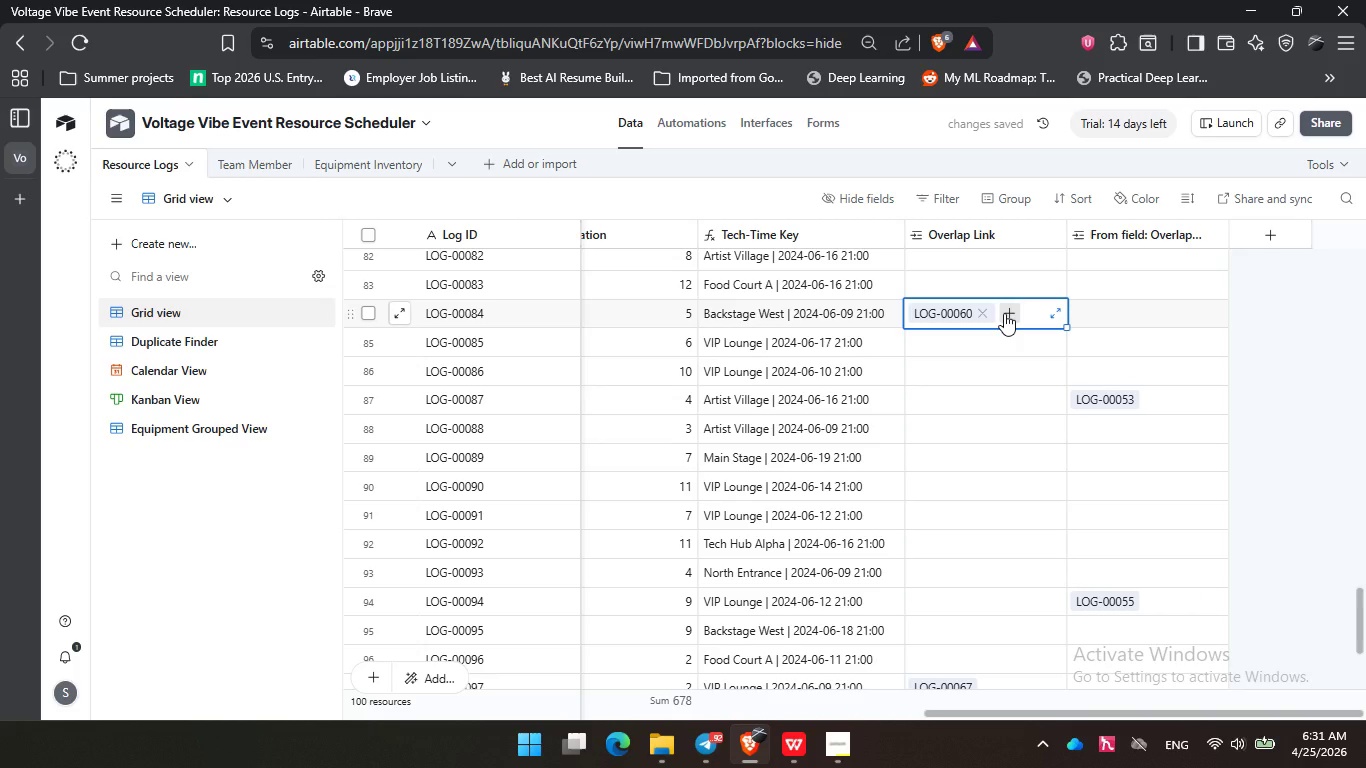 
left_click([1004, 313])
 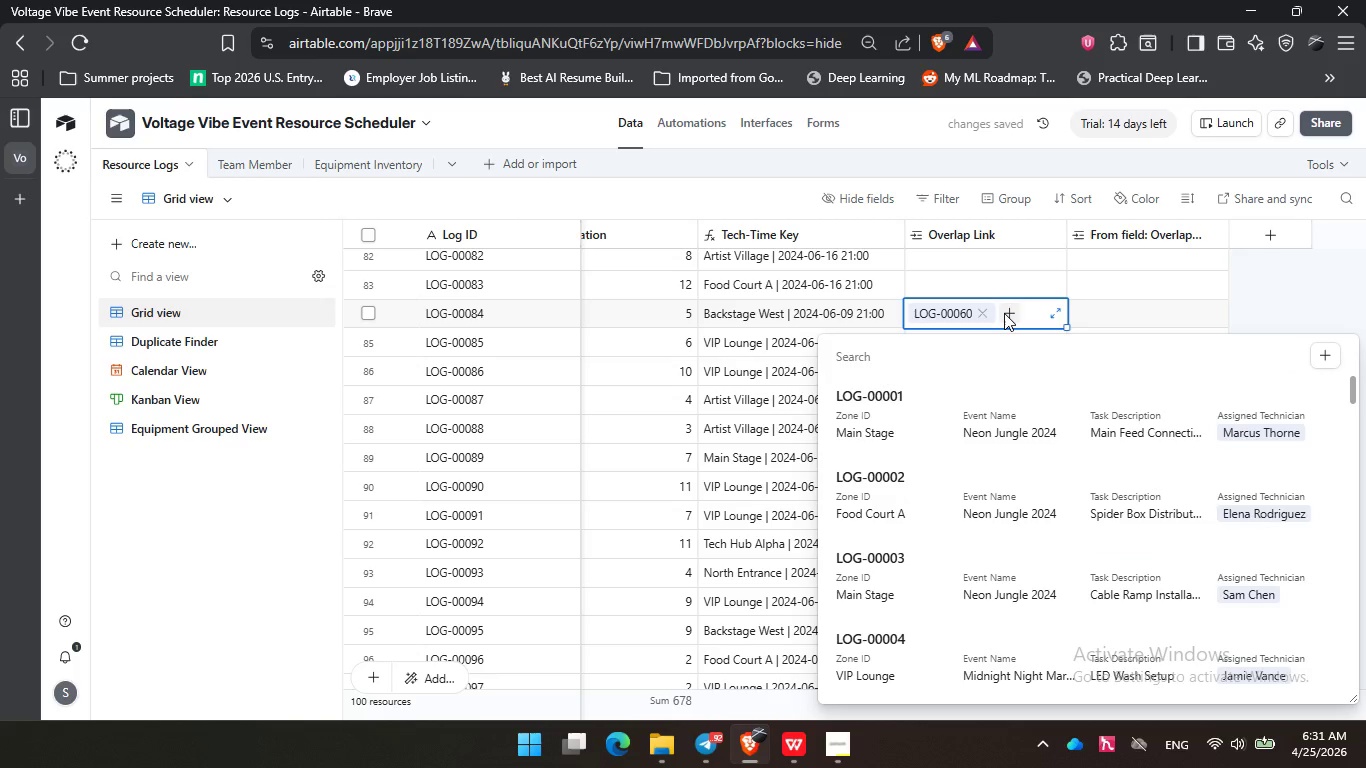 
key(Numpad8)
 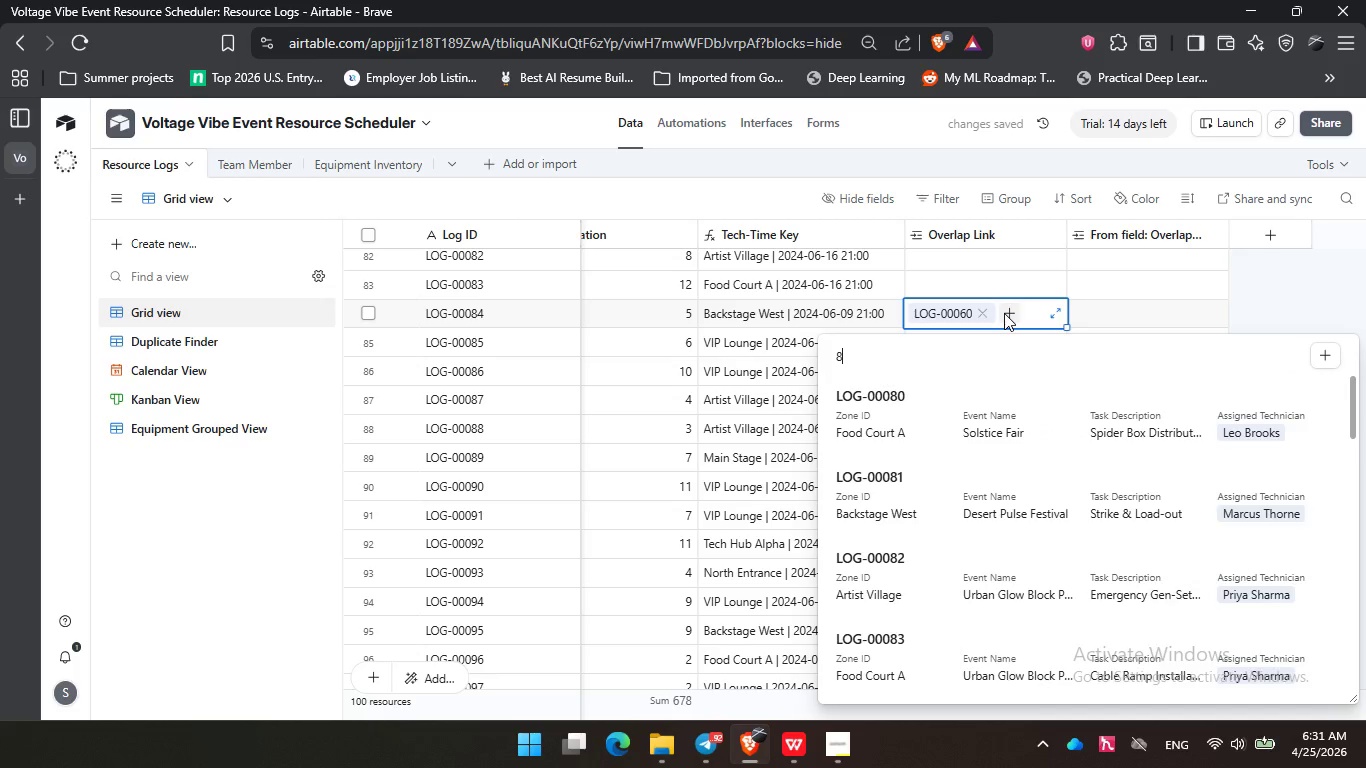 
key(Numpad8)
 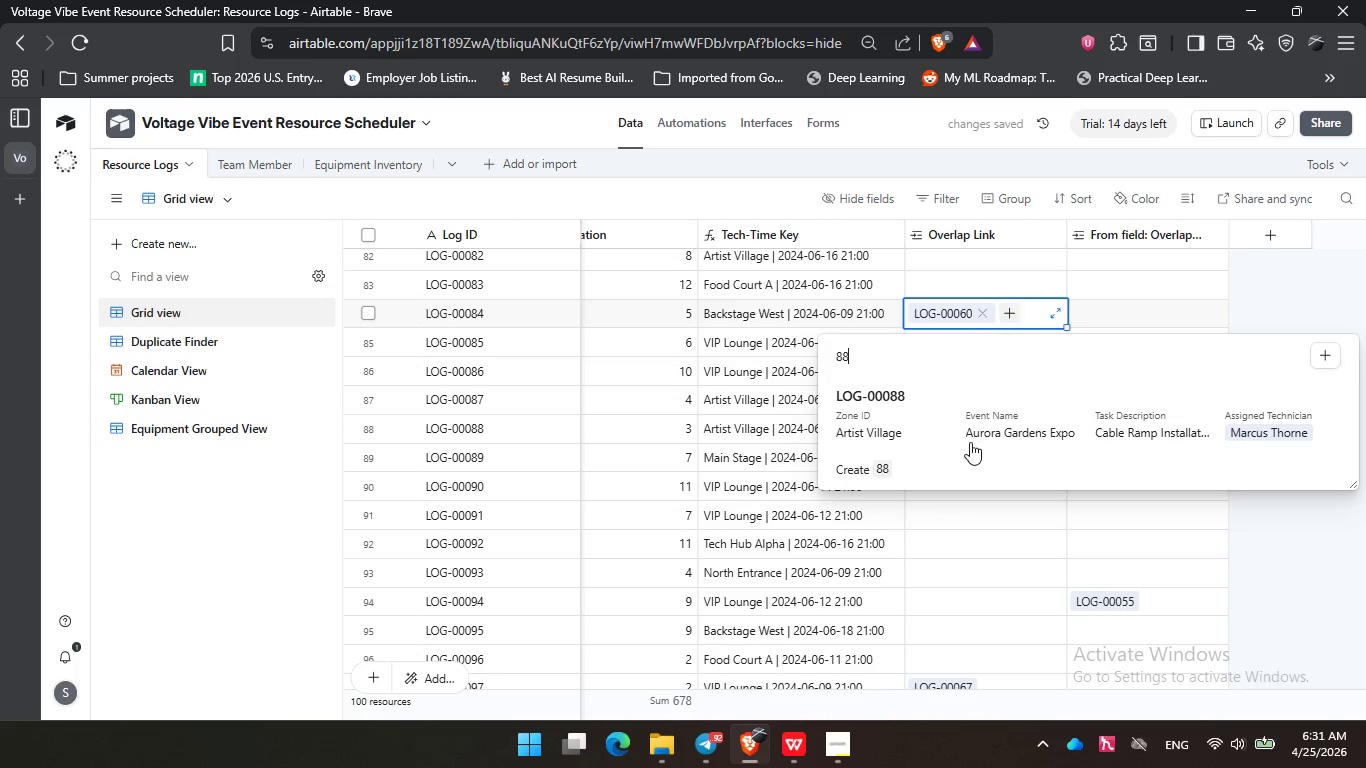 
left_click([970, 442])
 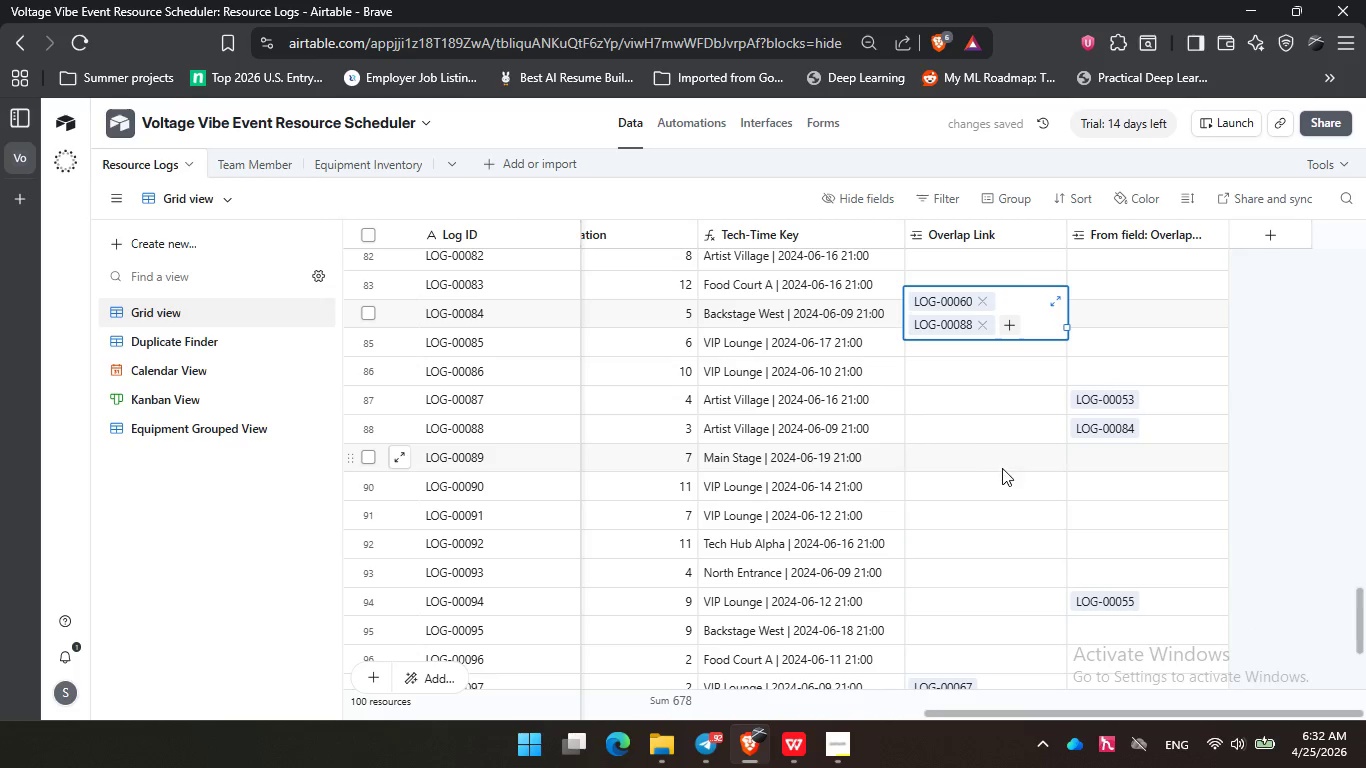 
scroll: coordinate [981, 451], scroll_direction: up, amount: 17.0
 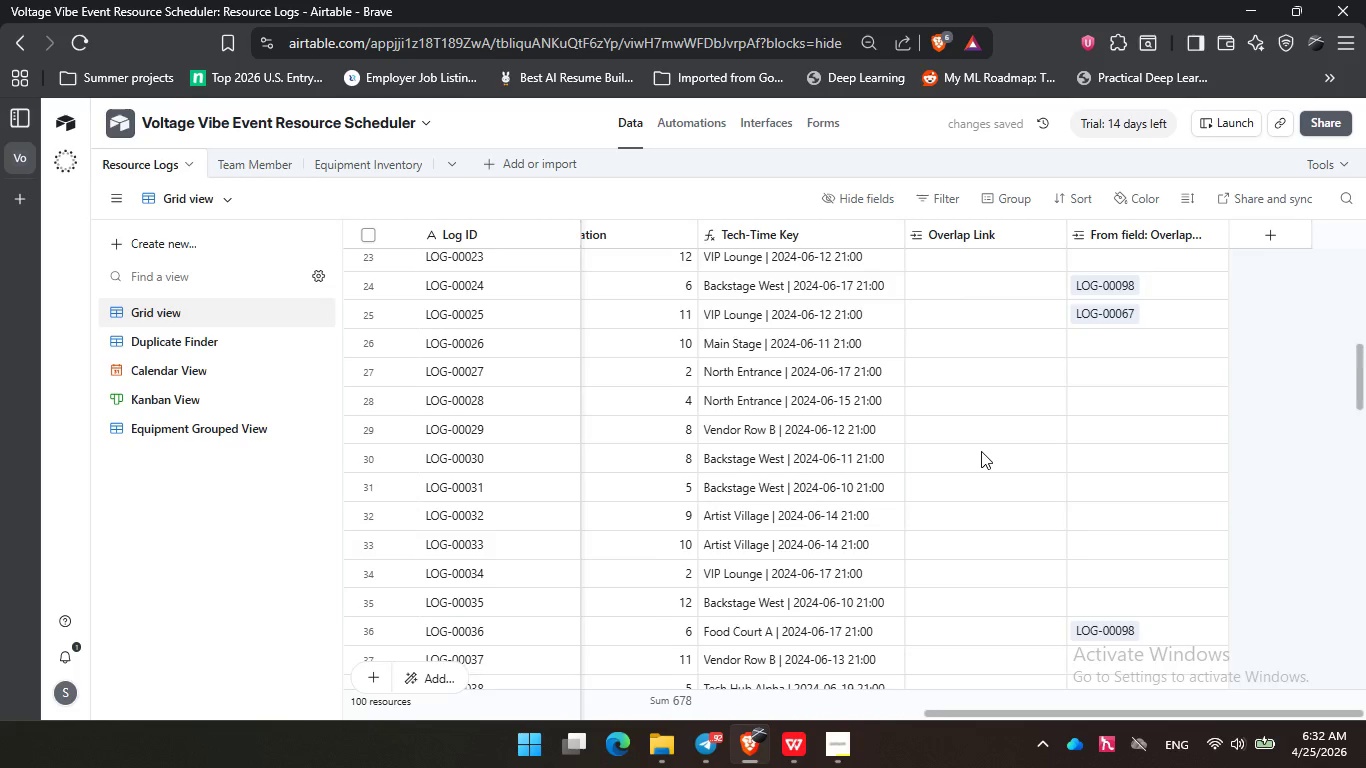 
scroll: coordinate [981, 451], scroll_direction: down, amount: 1.0
 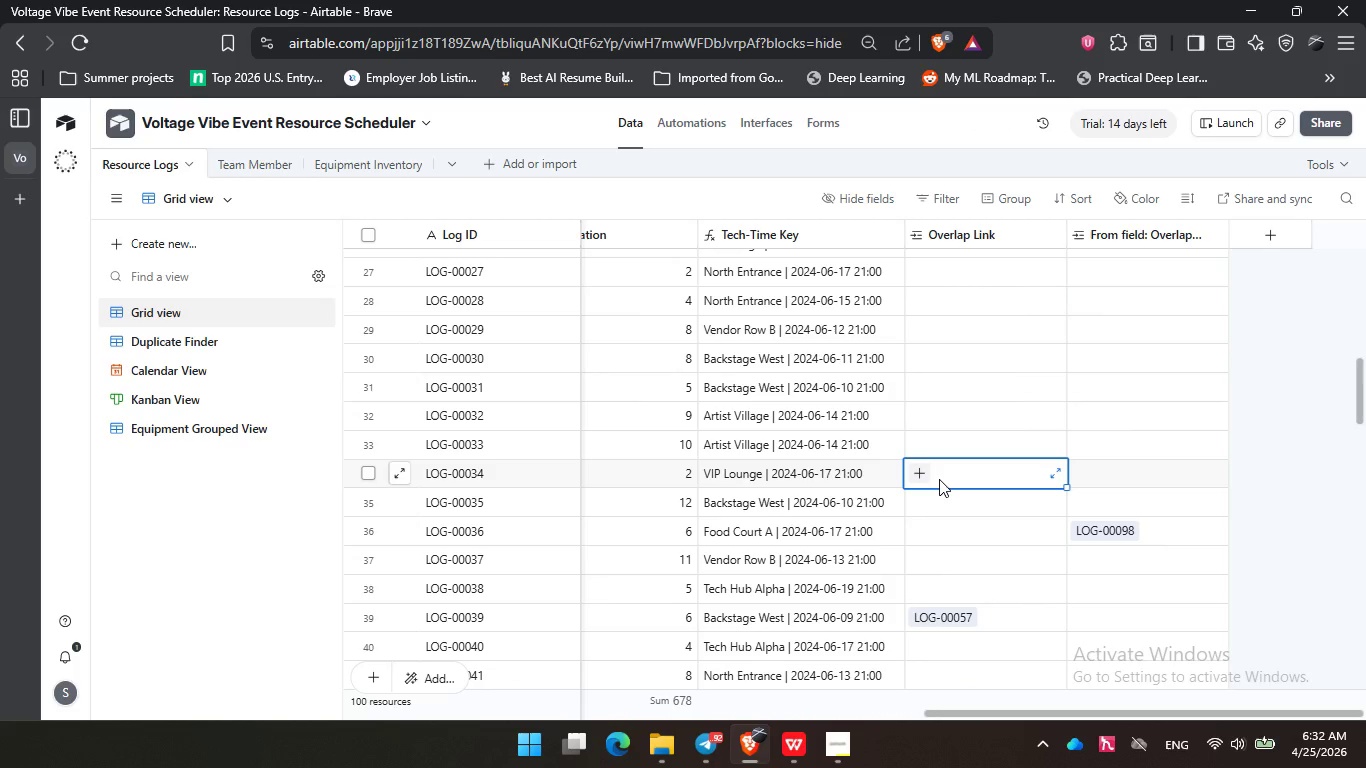 
double_click([918, 477])
 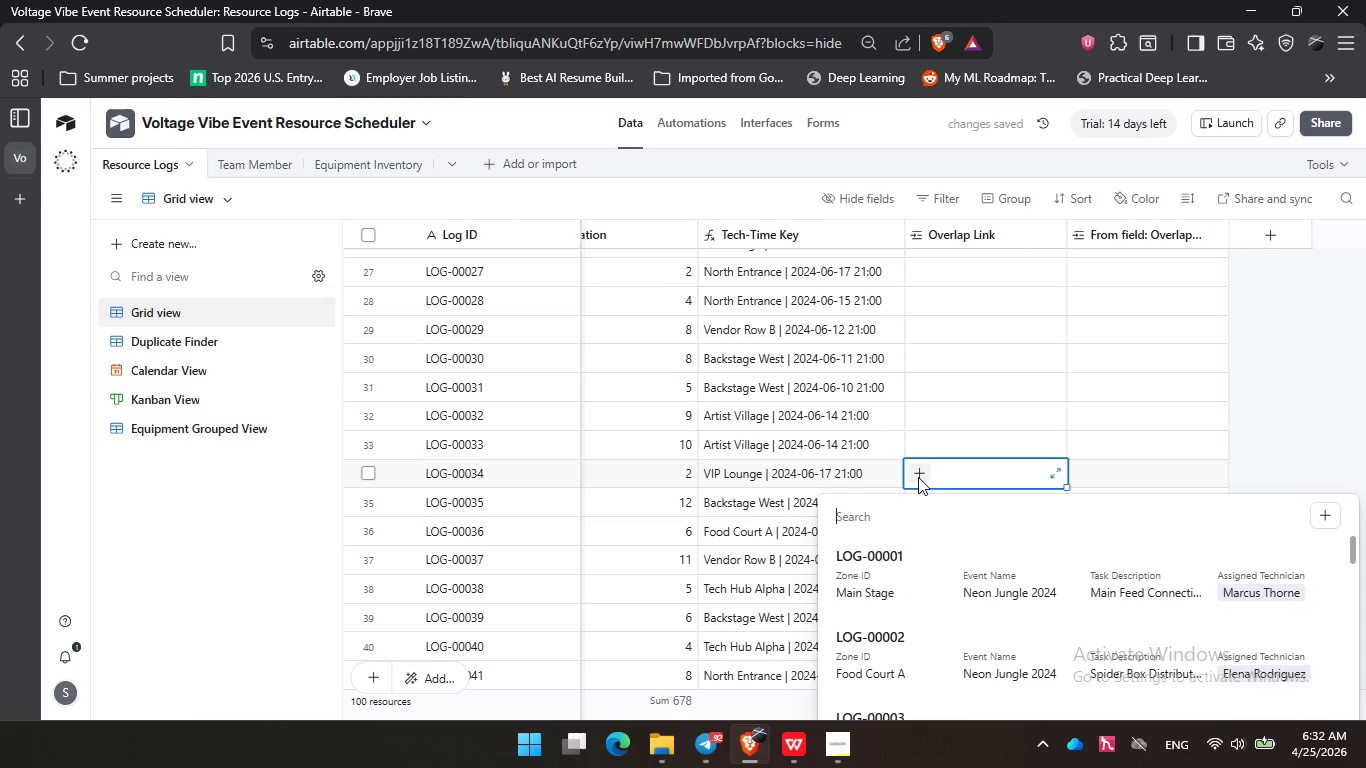 
key(Numpad8)
 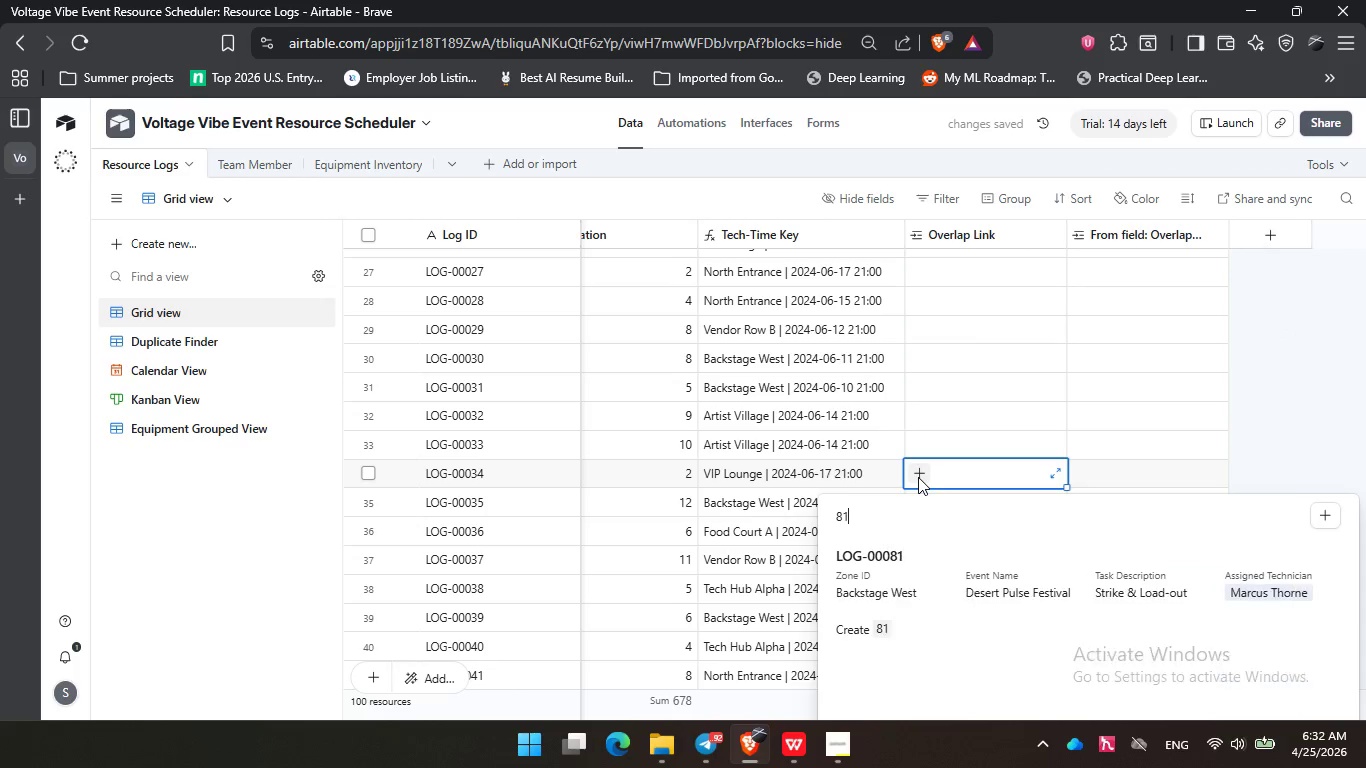 
key(Numpad1)
 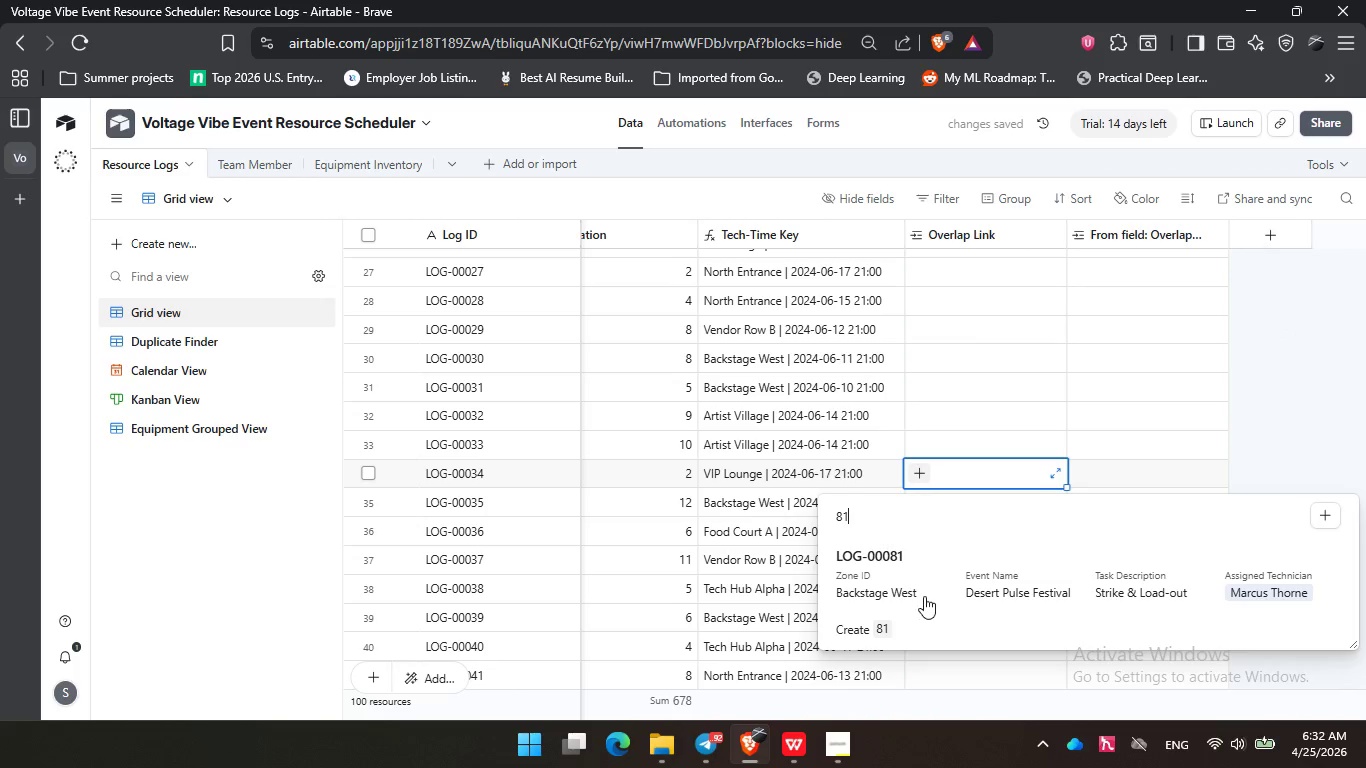 
left_click([927, 596])
 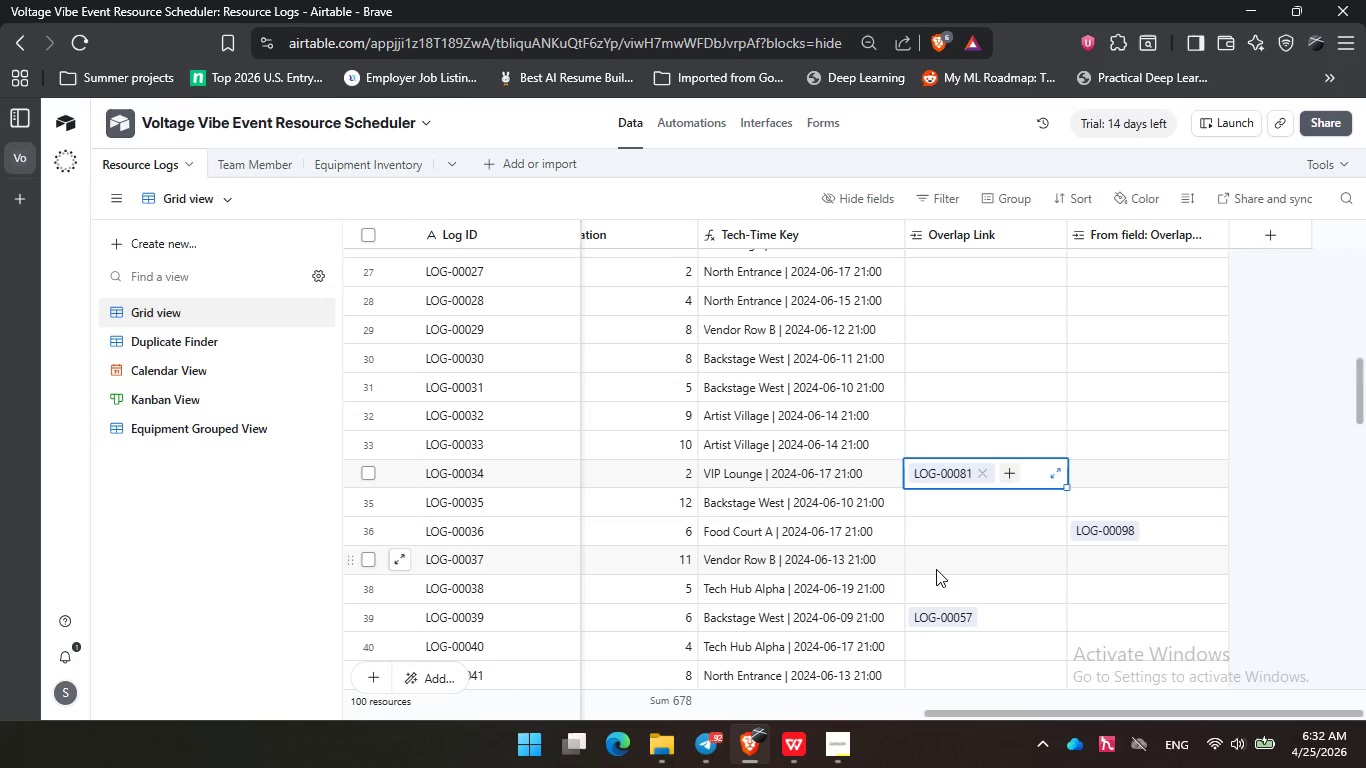 
wait(12.36)
 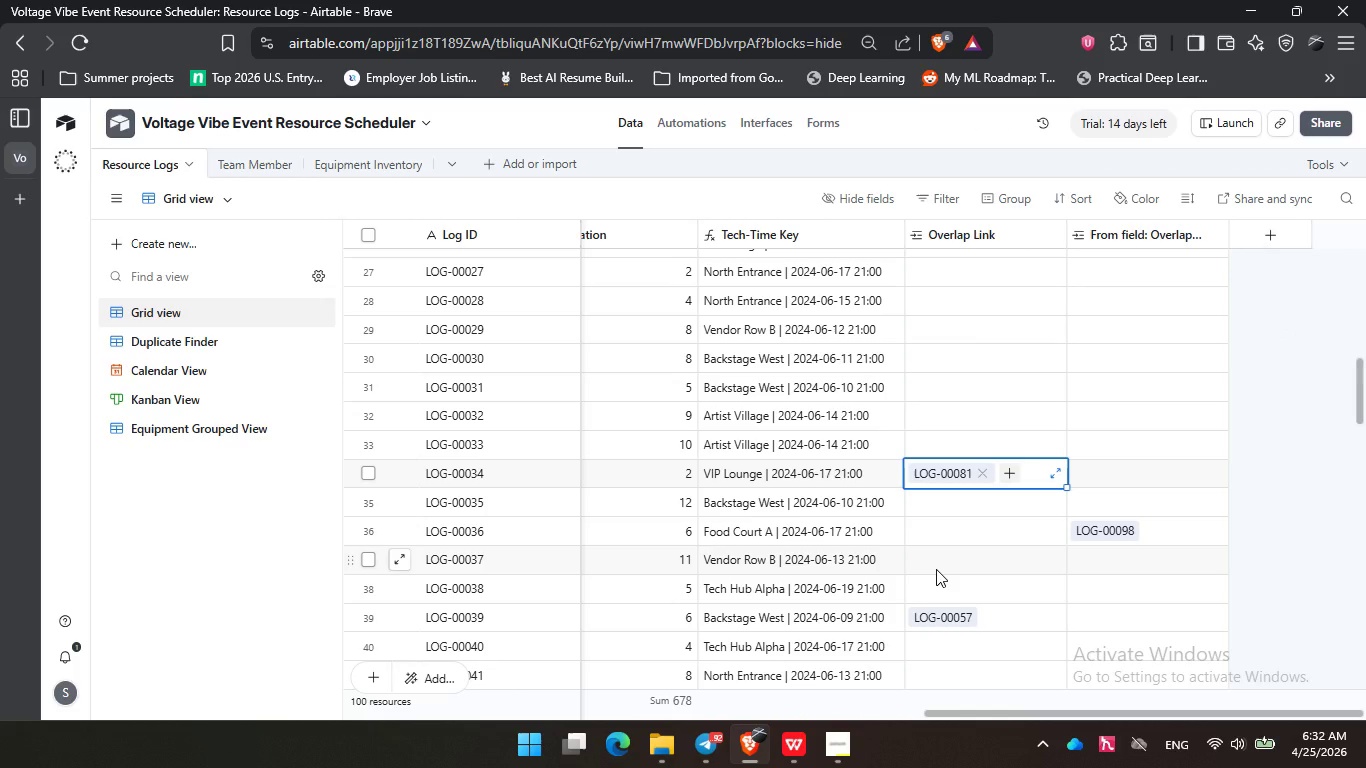 
scroll: coordinate [957, 534], scroll_direction: down, amount: 3.0
 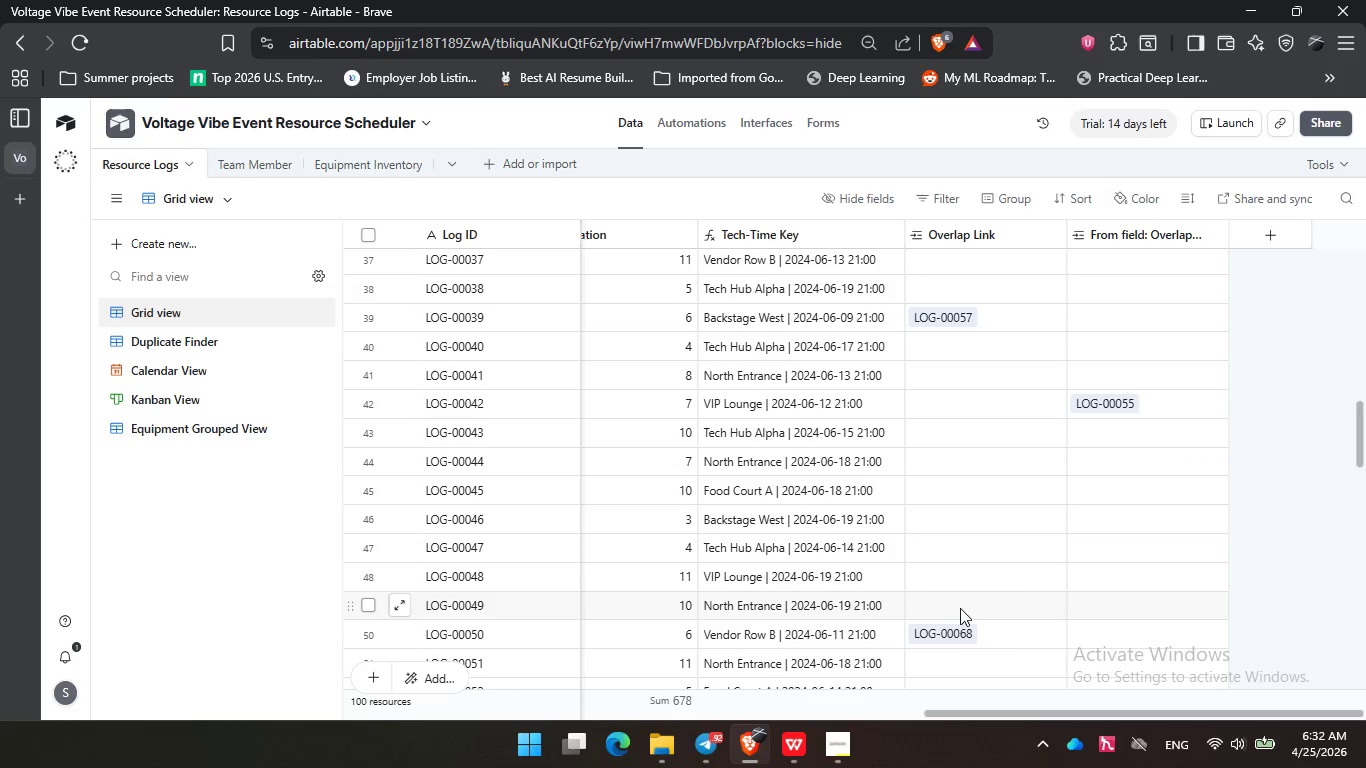 
left_click([956, 602])
 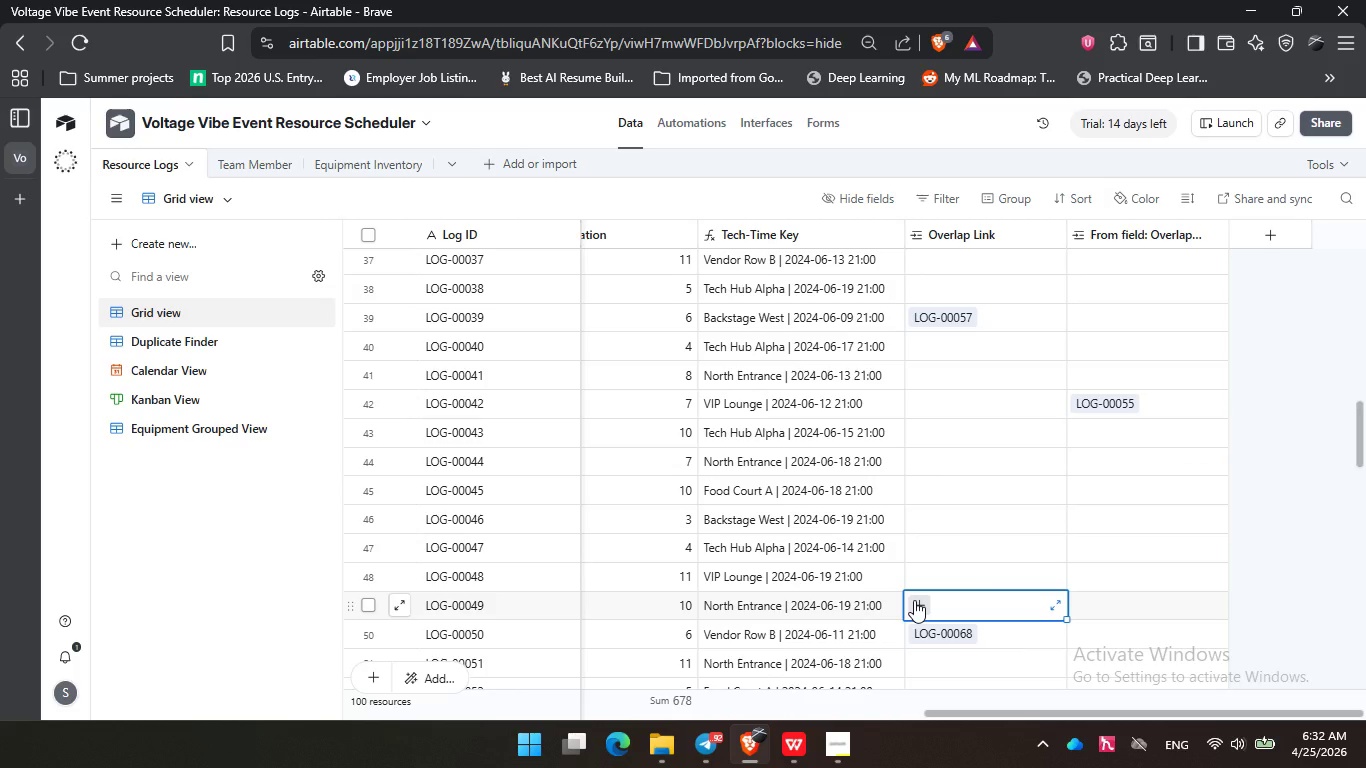 
left_click([914, 600])
 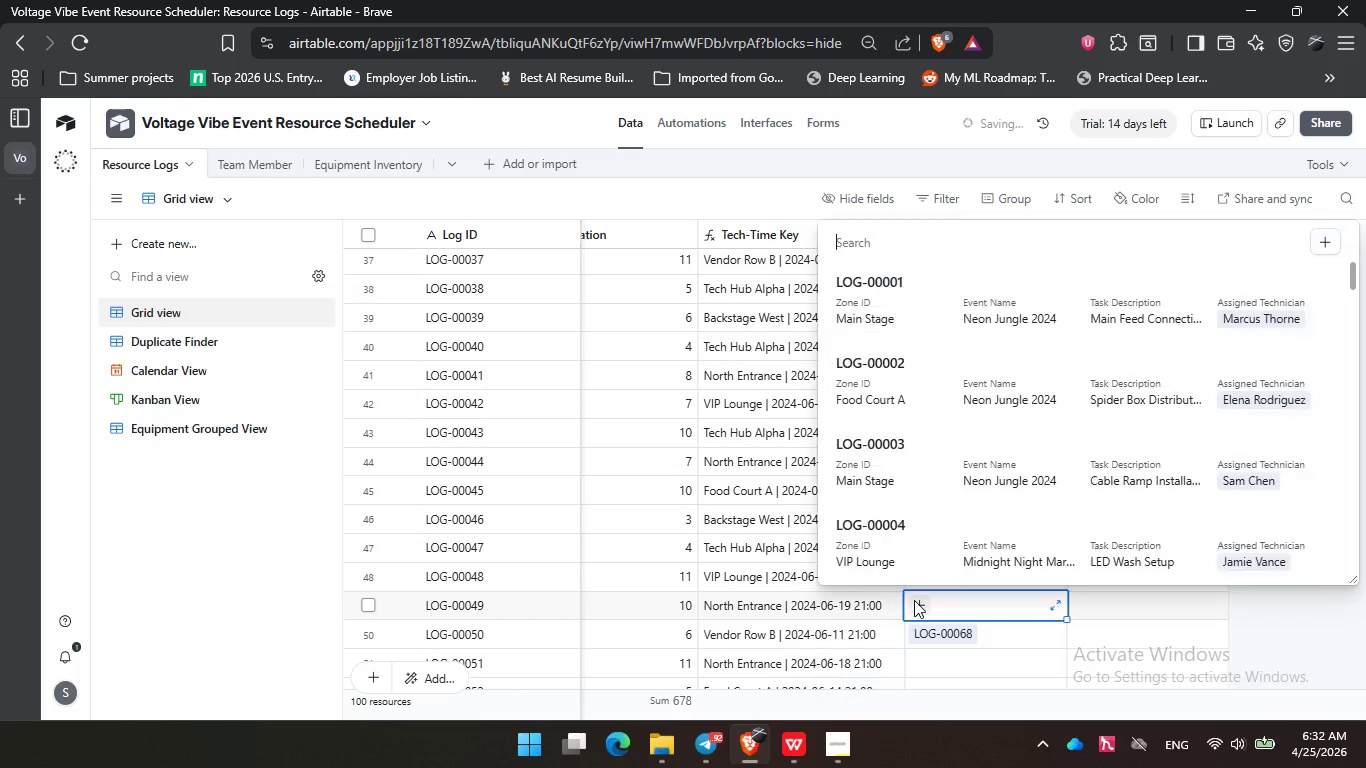 
key(Numpad7)
 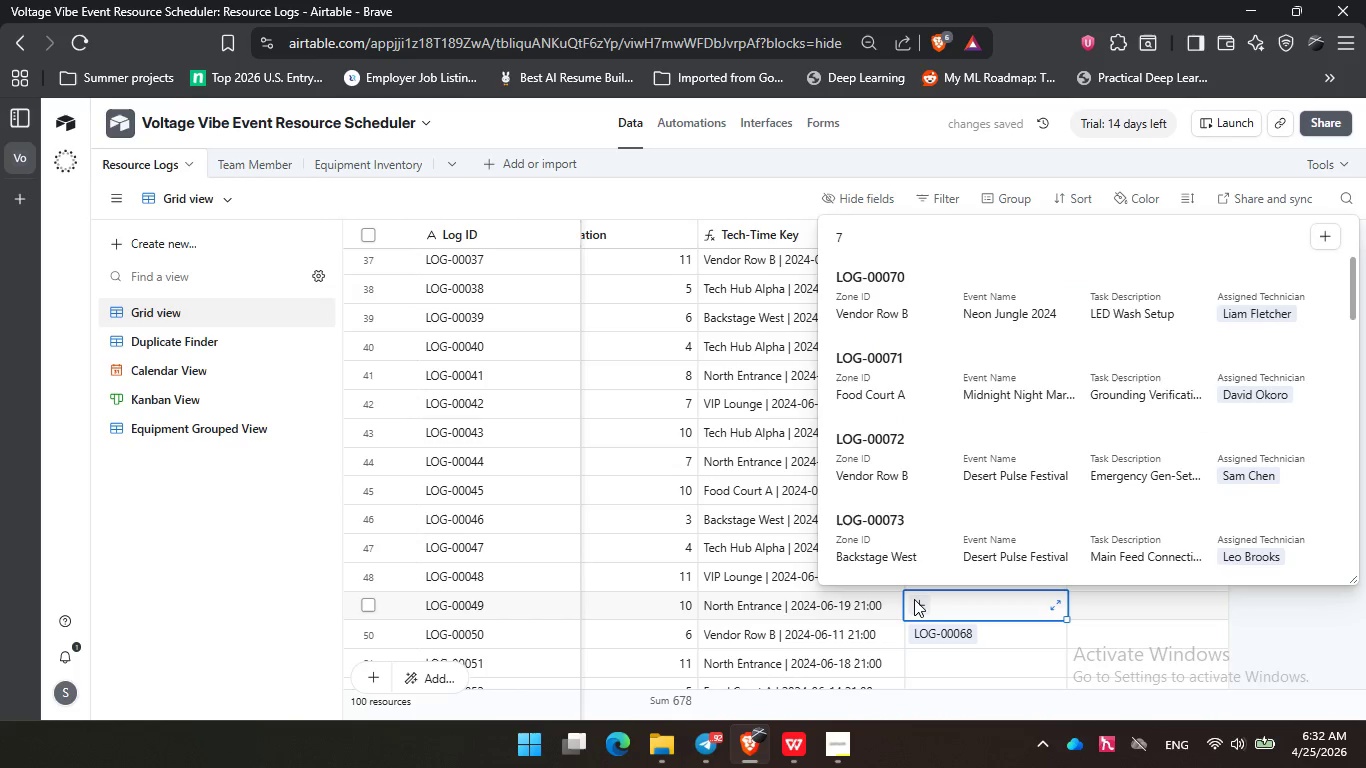 
key(Backspace)
 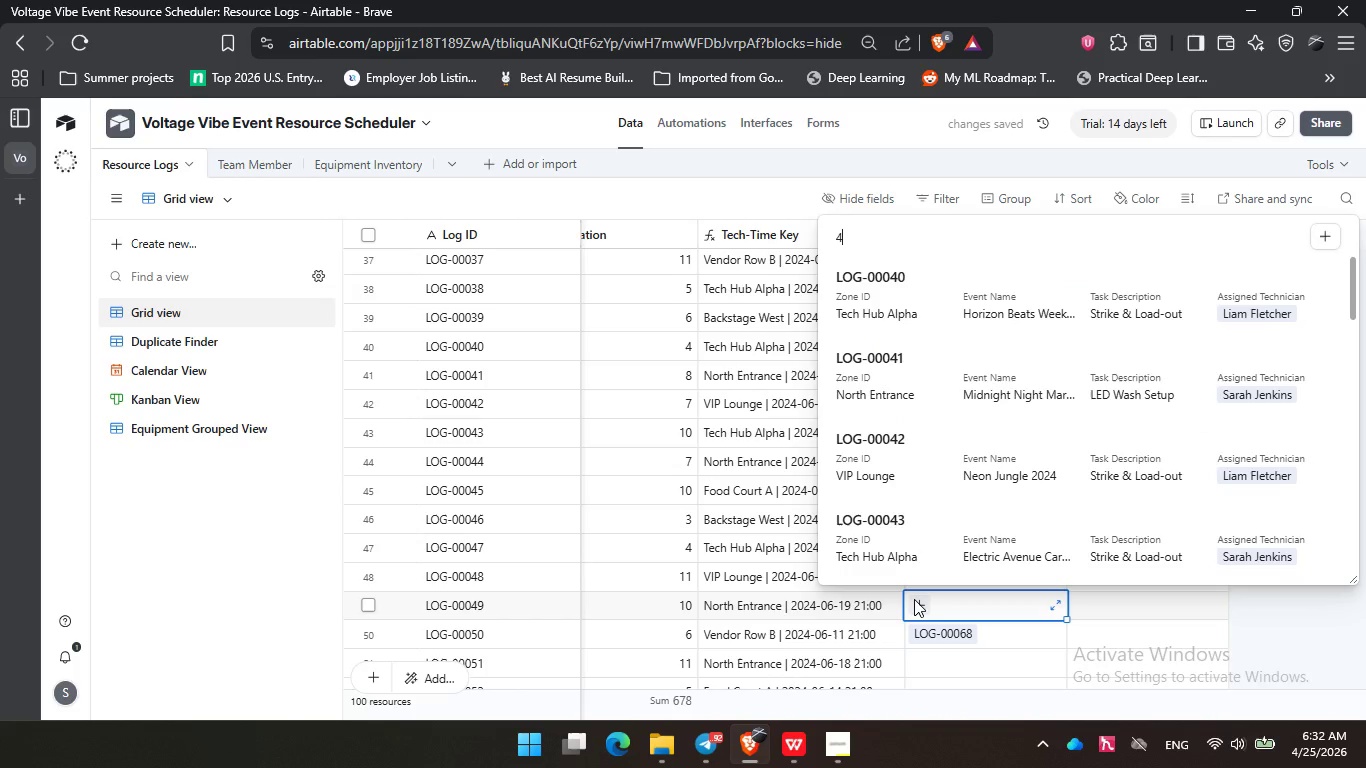 
key(Numpad4)
 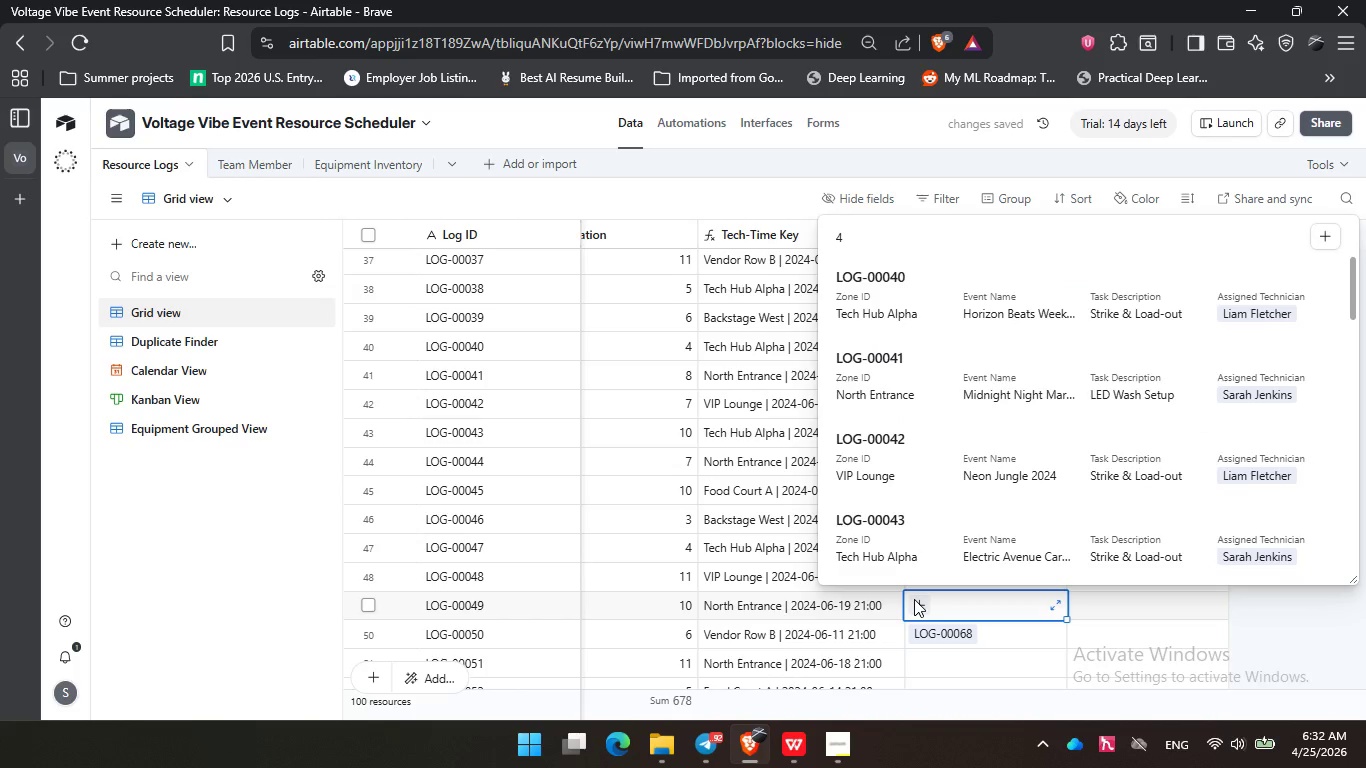 
key(Numpad6)
 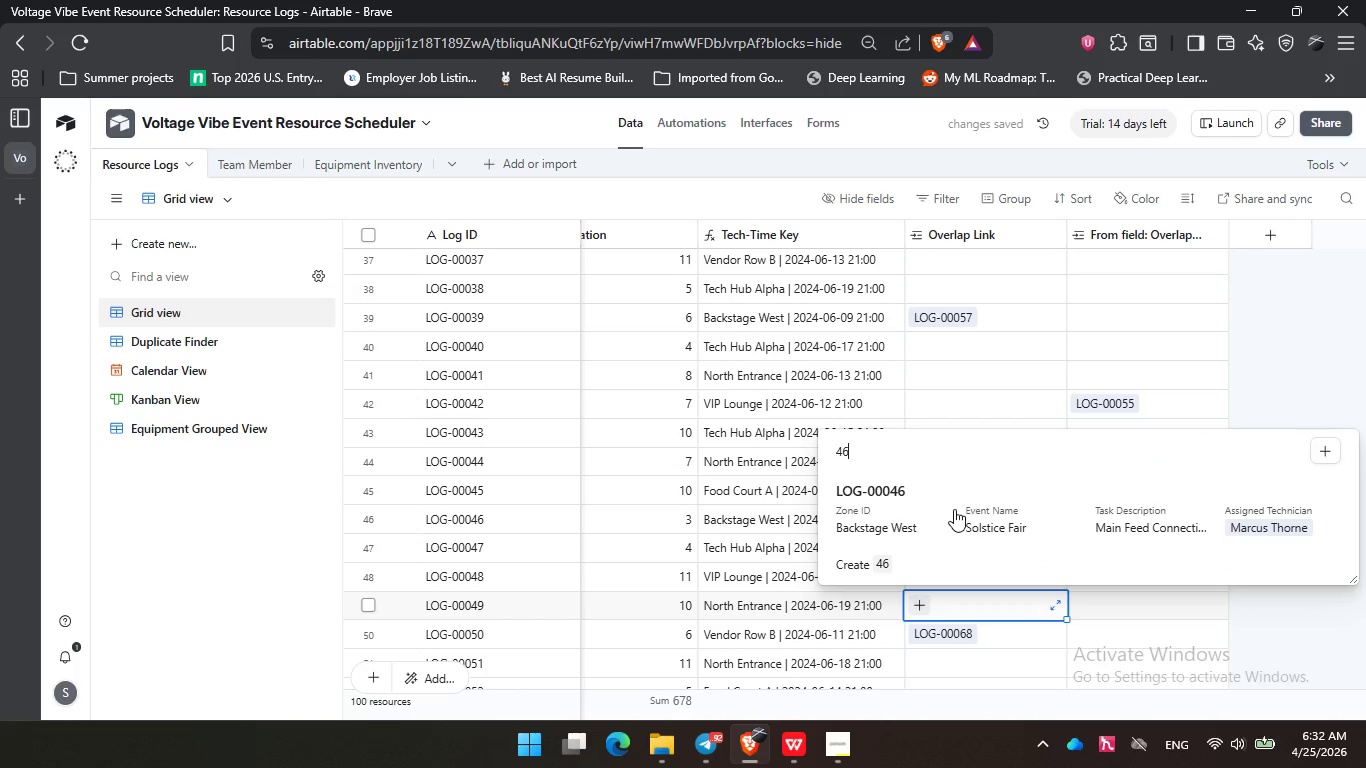 
left_click([954, 508])
 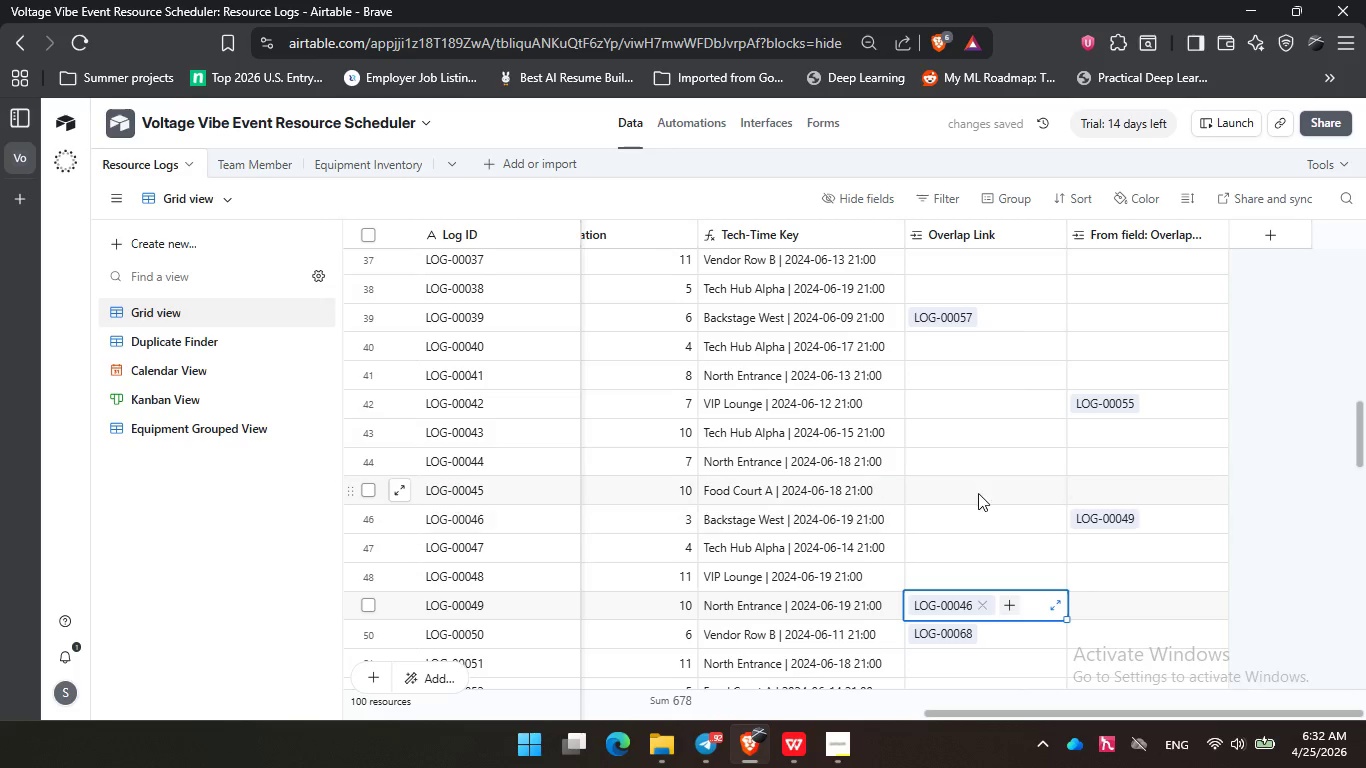 
scroll: coordinate [984, 495], scroll_direction: up, amount: 6.0
 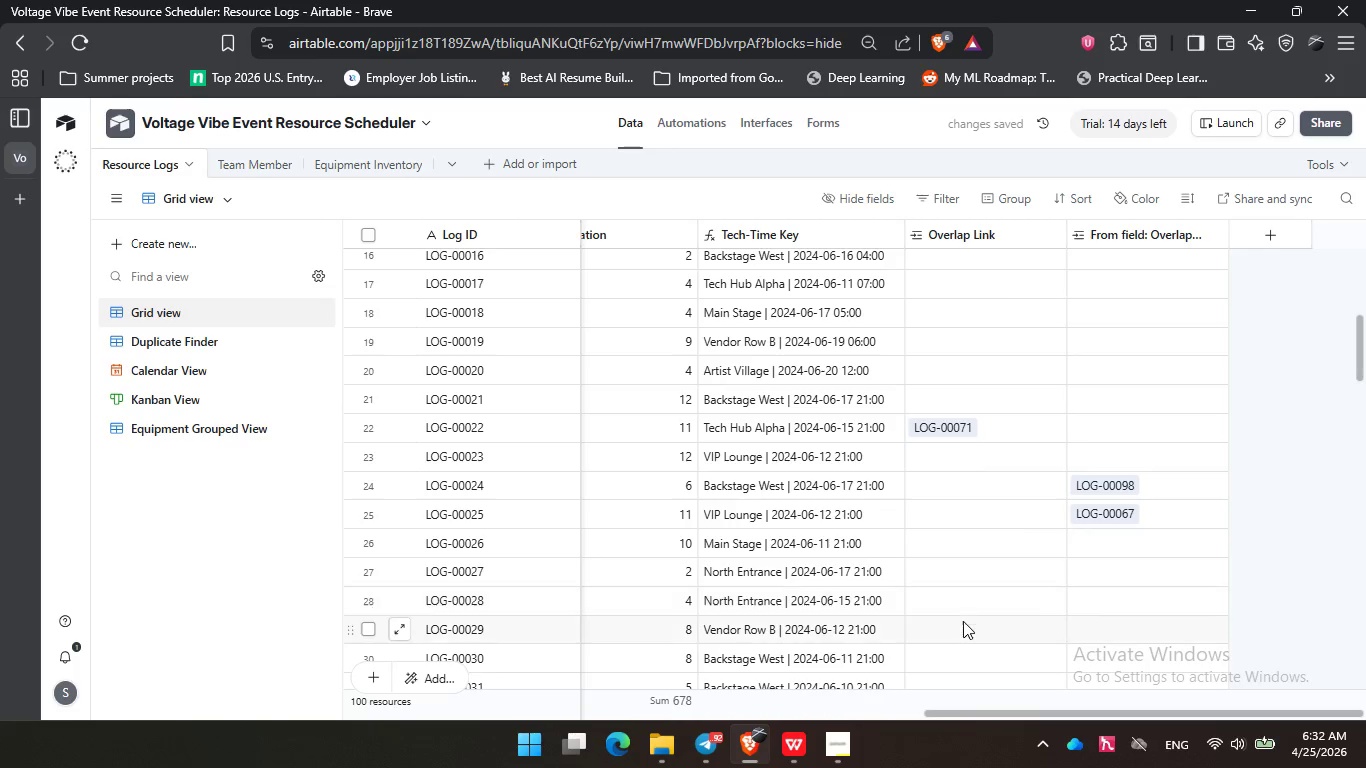 
double_click([921, 626])
 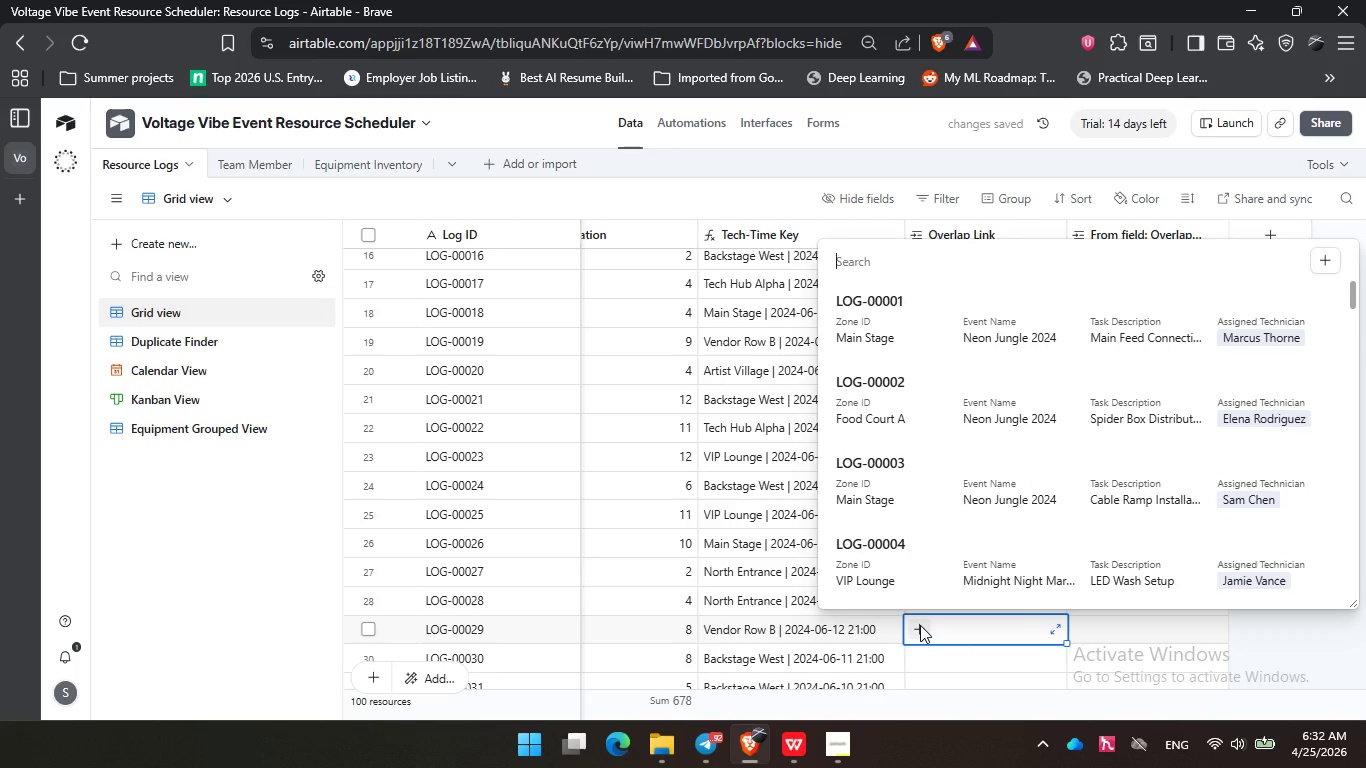 
key(Numpad2)
 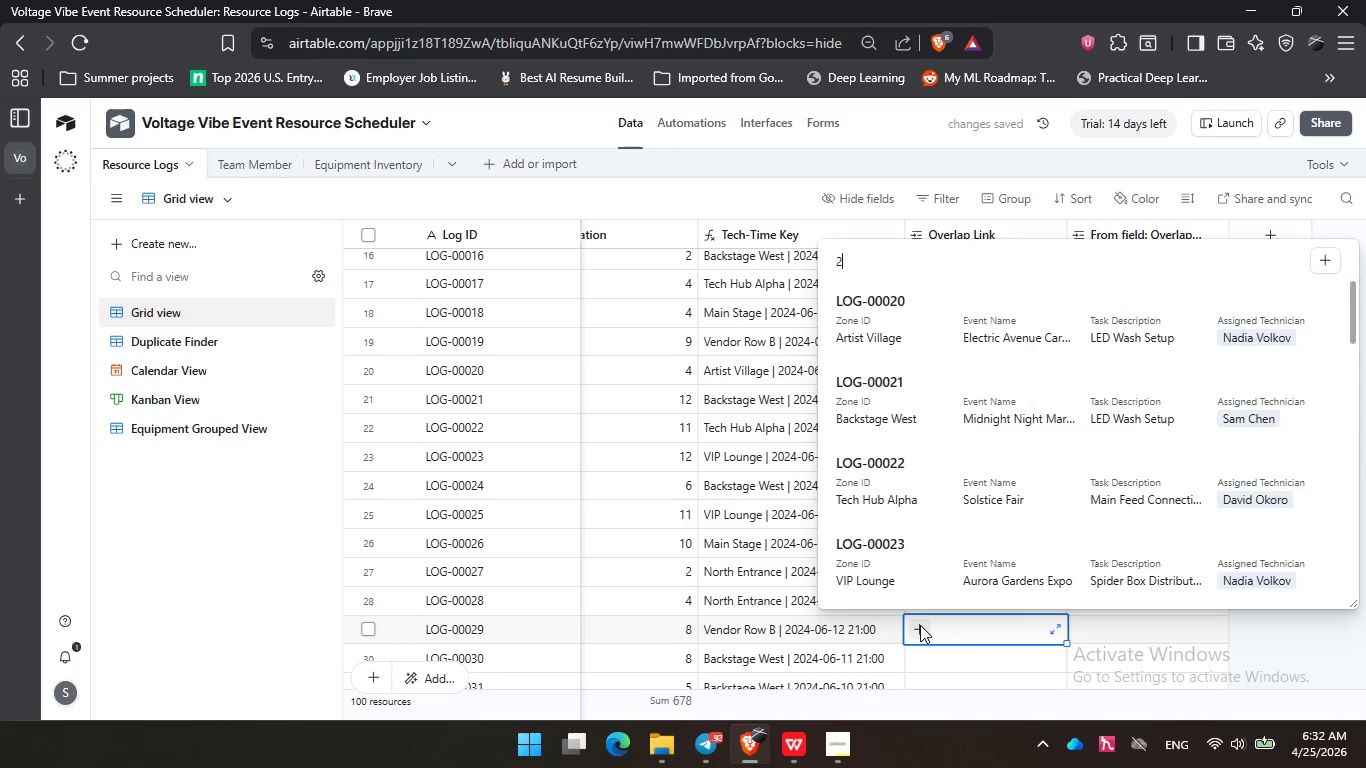 
key(Numpad3)
 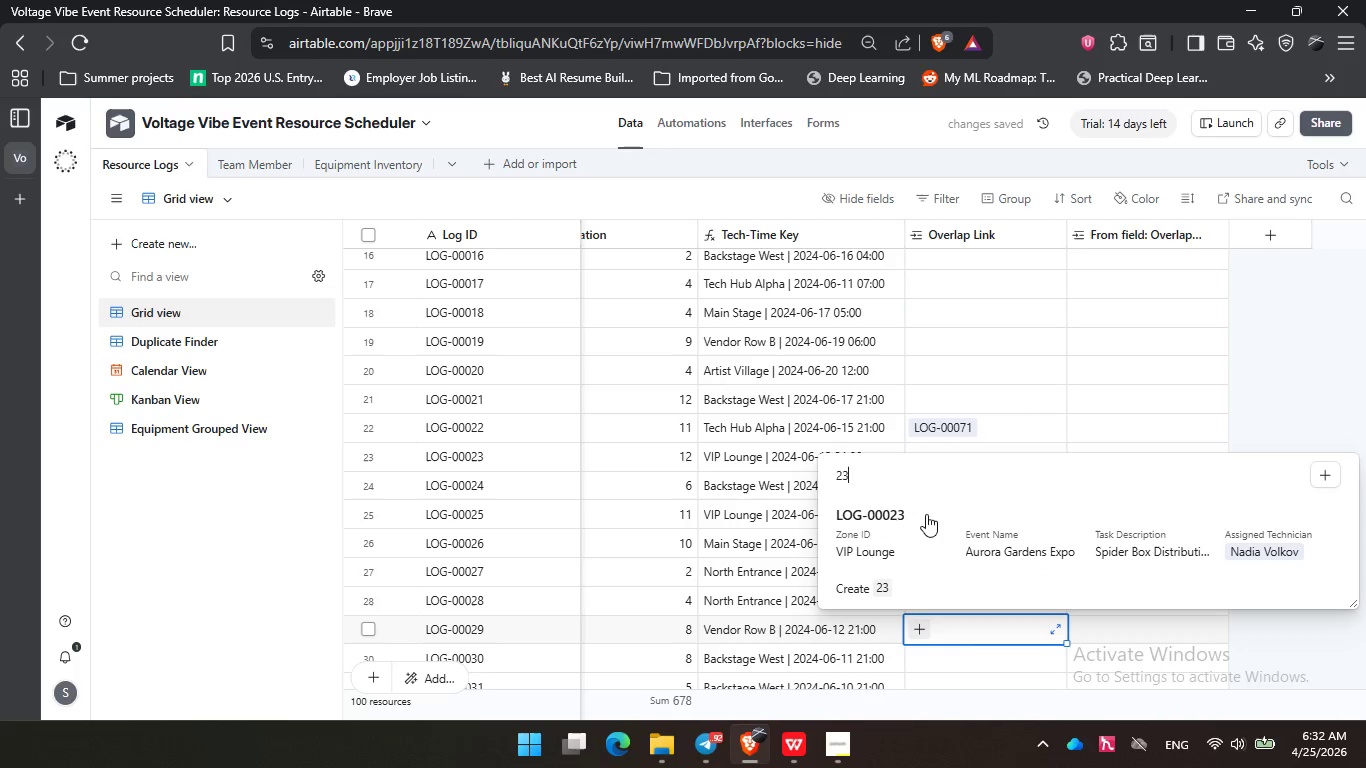 
left_click([926, 517])
 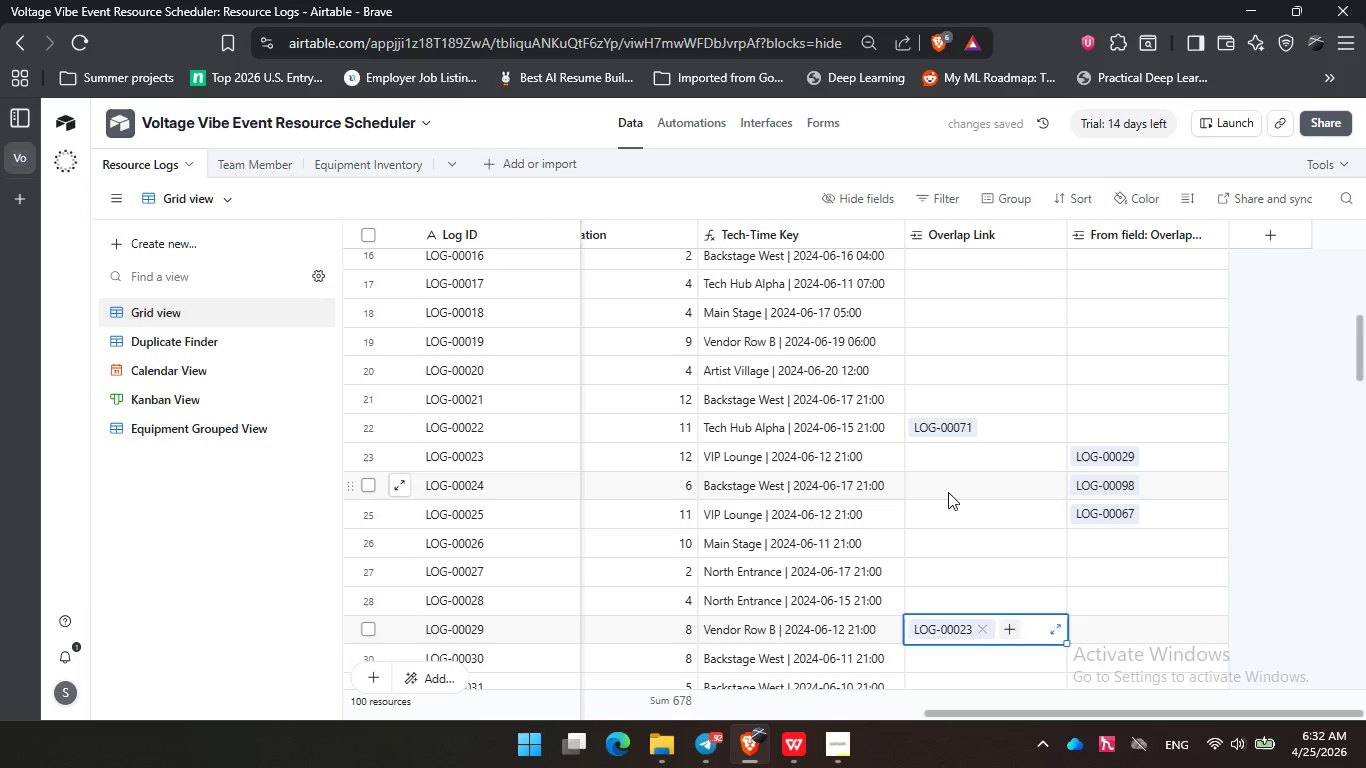 
scroll: coordinate [949, 532], scroll_direction: down, amount: 8.0
 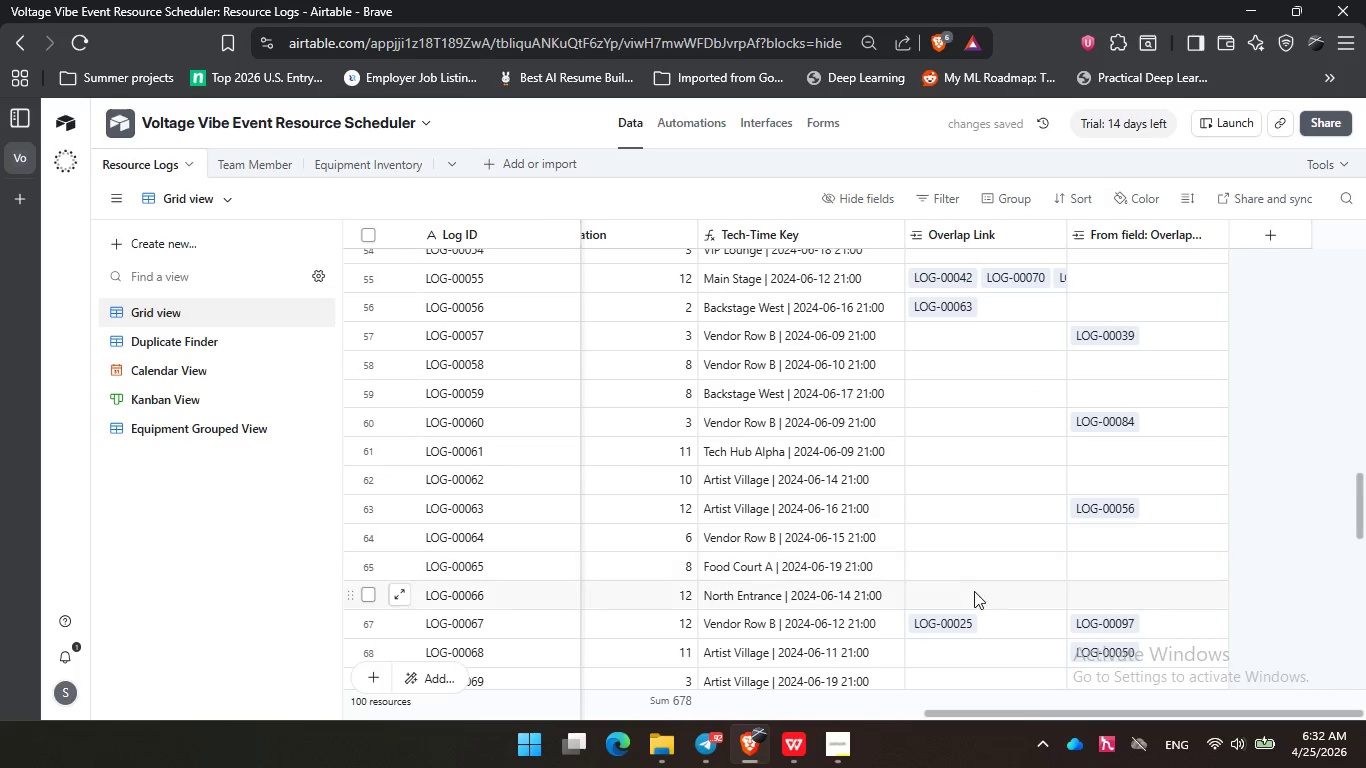 
left_click([975, 599])
 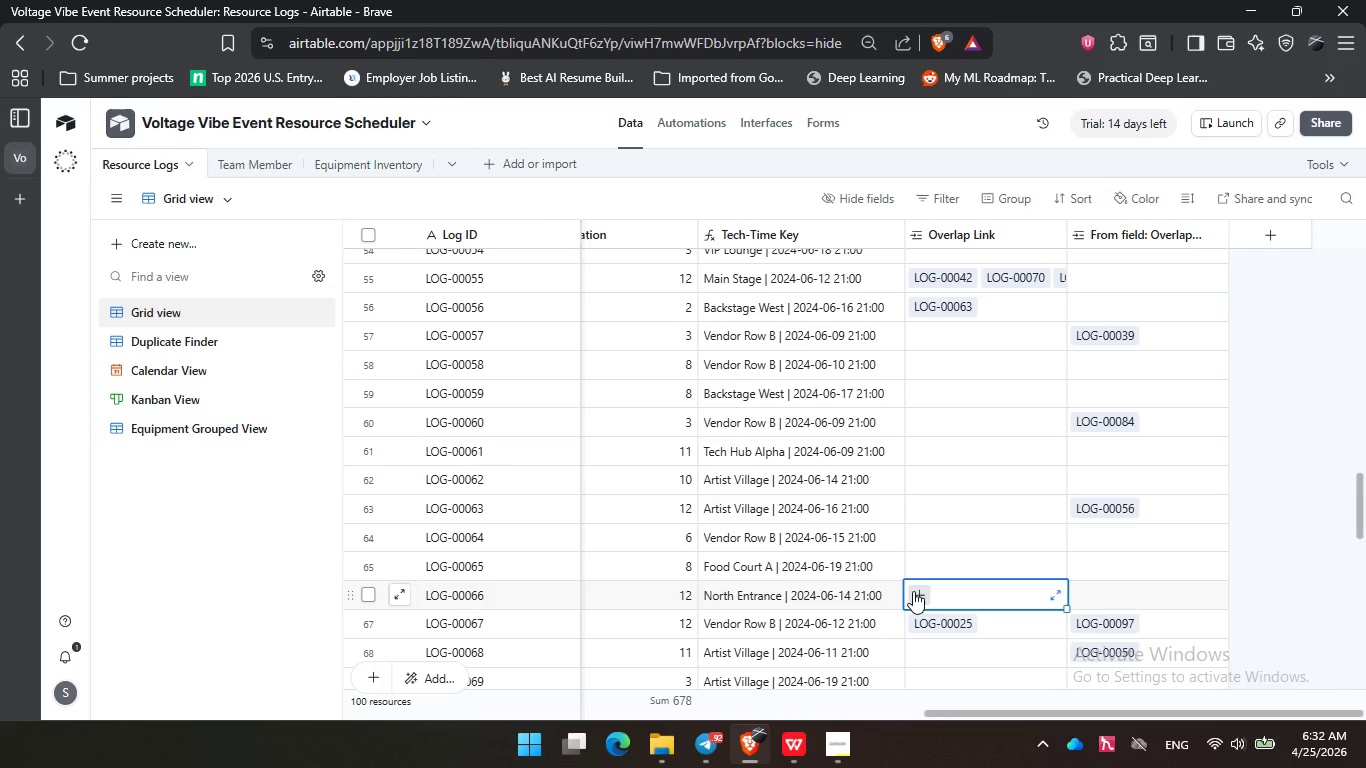 
left_click([913, 591])
 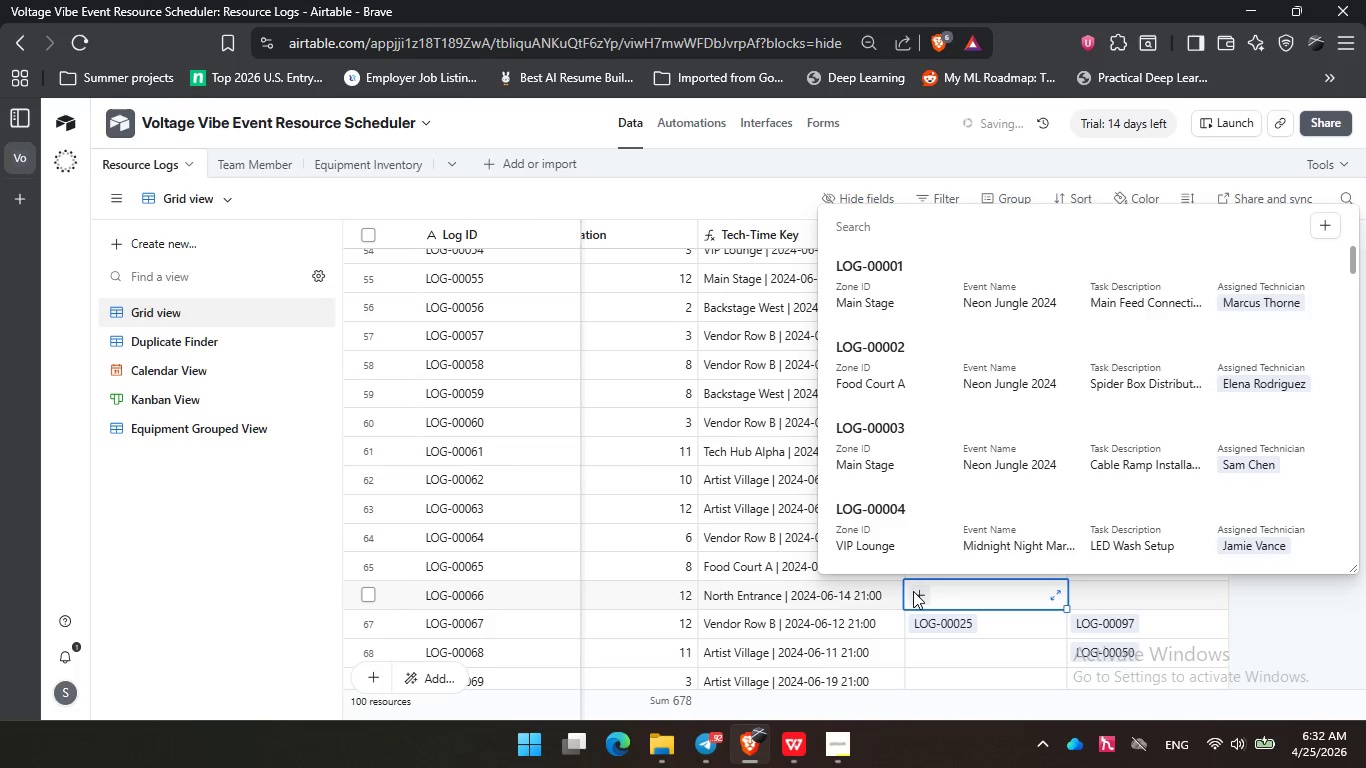 
key(Numpad6)
 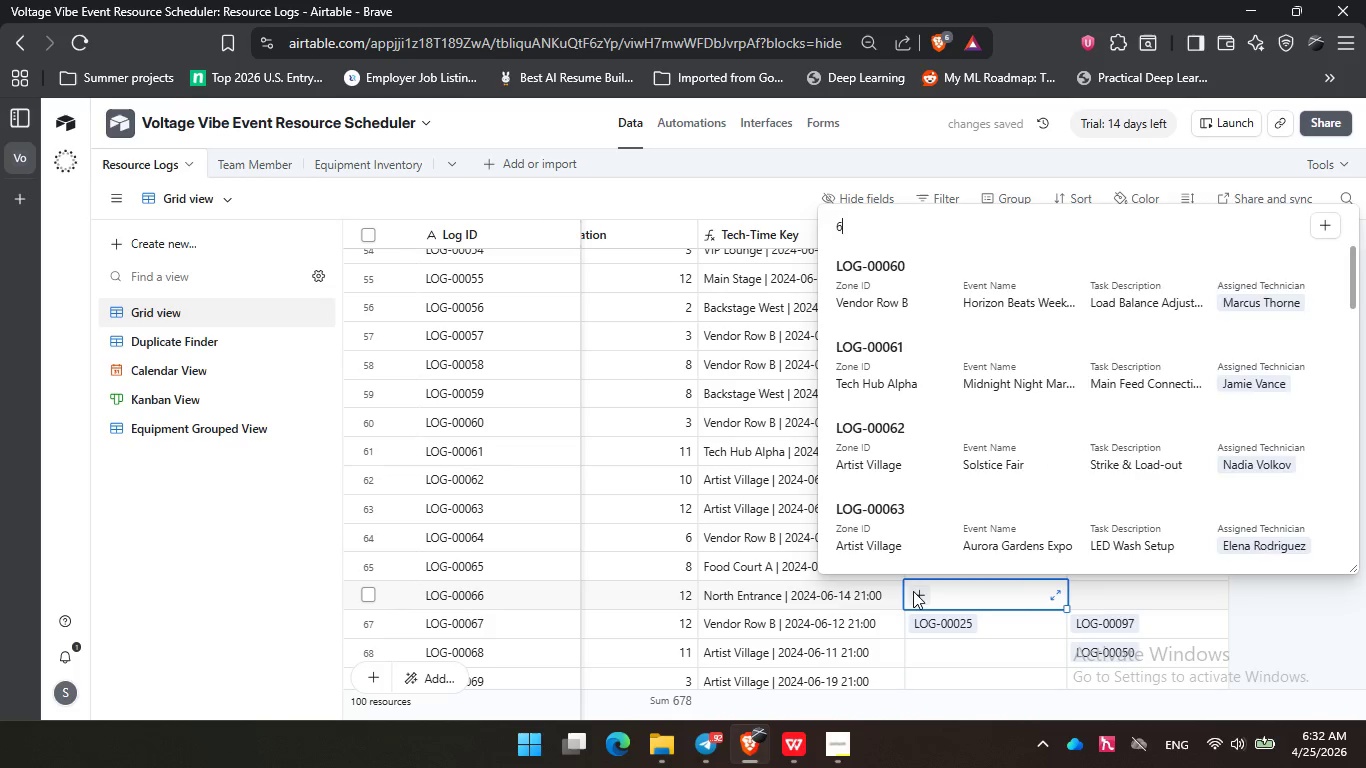 
key(Numpad2)
 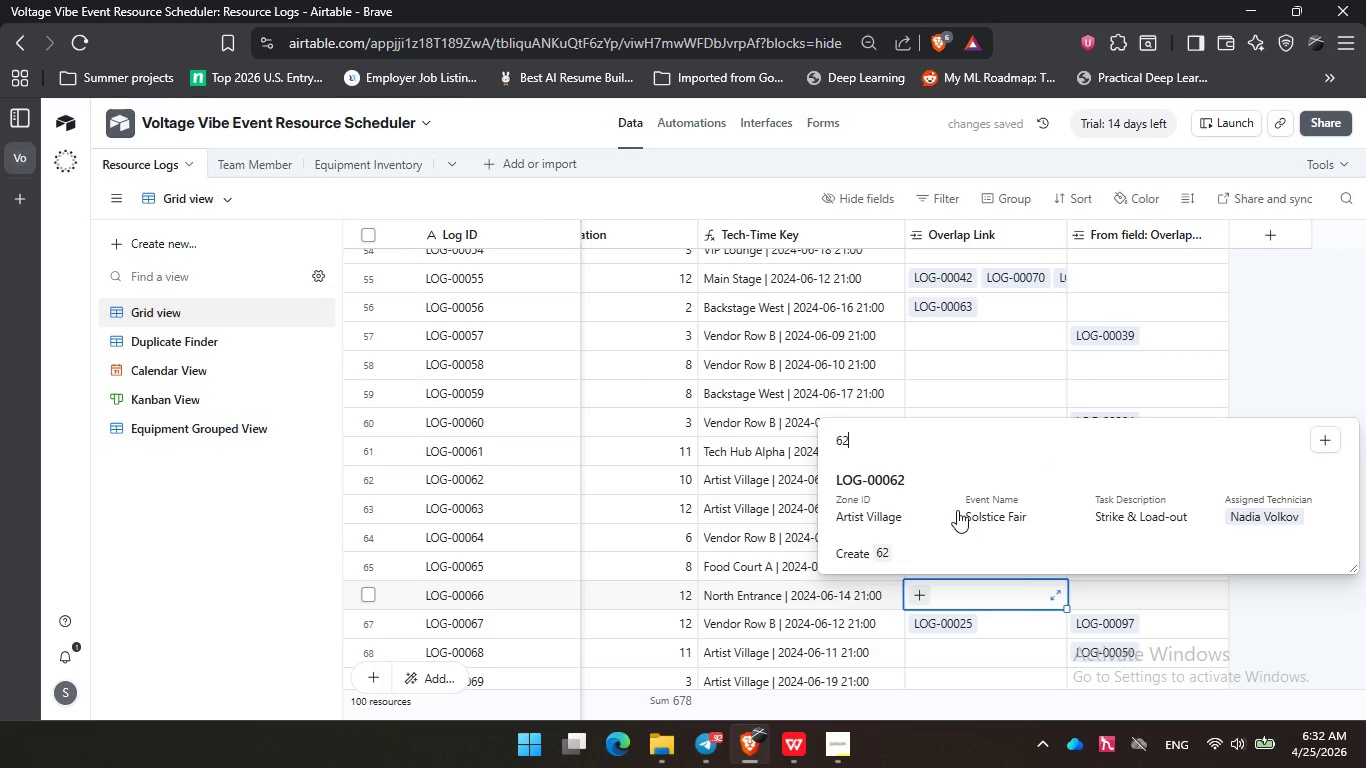 
left_click([957, 510])
 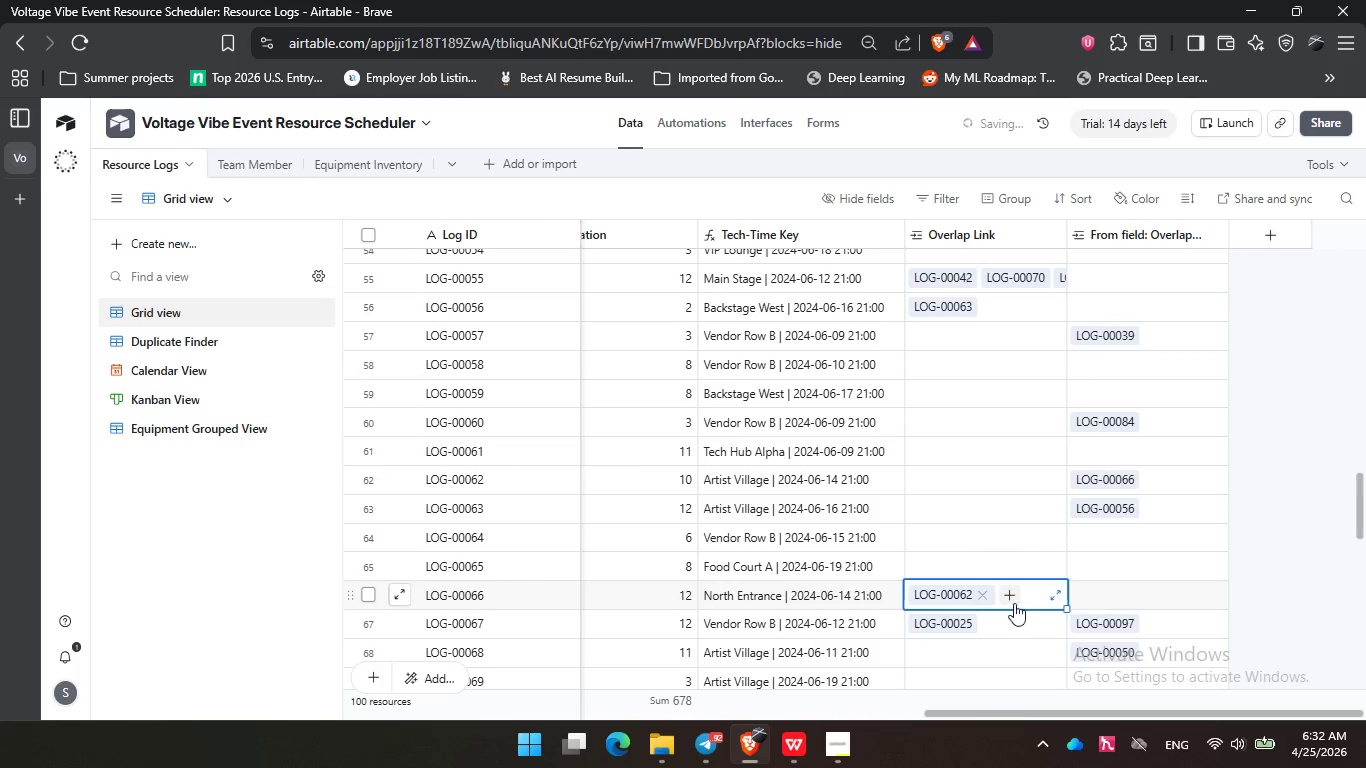 
left_click([1014, 600])
 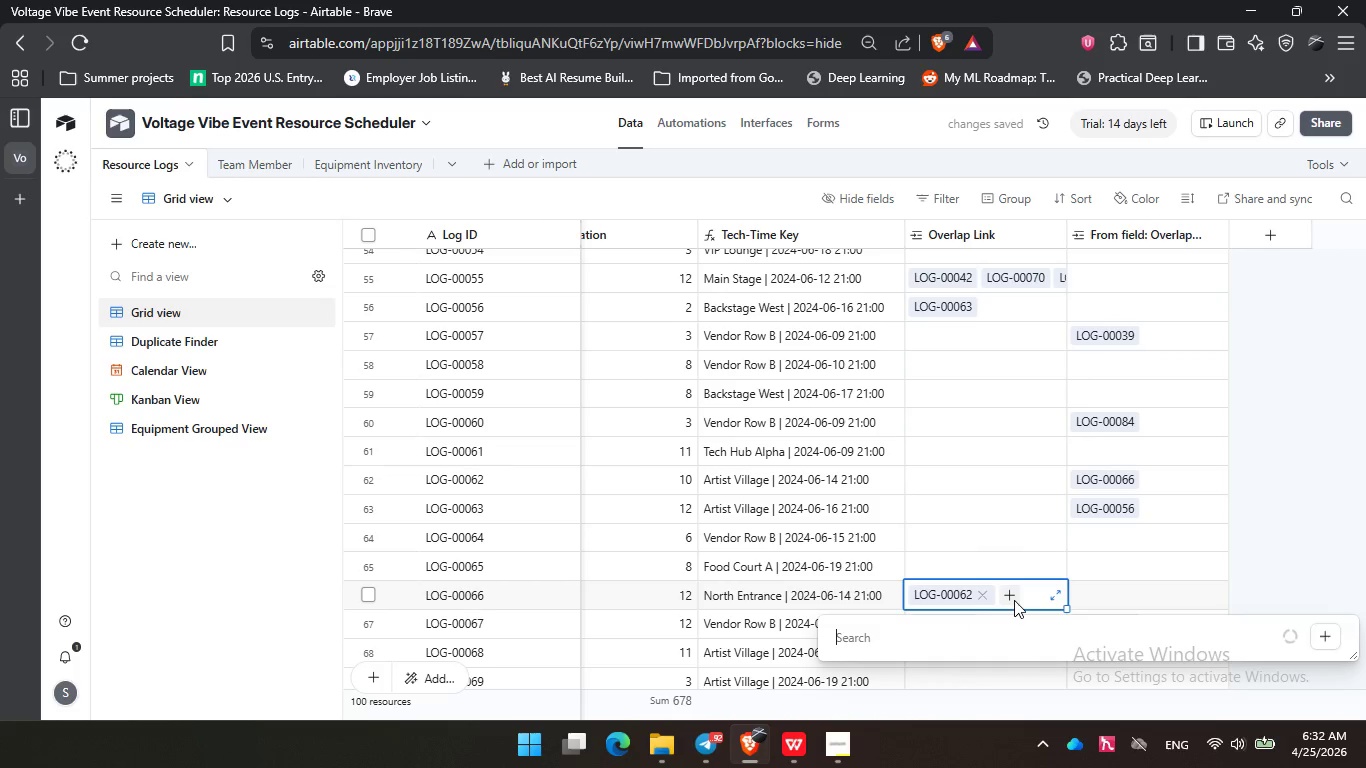 
key(Numpad9)
 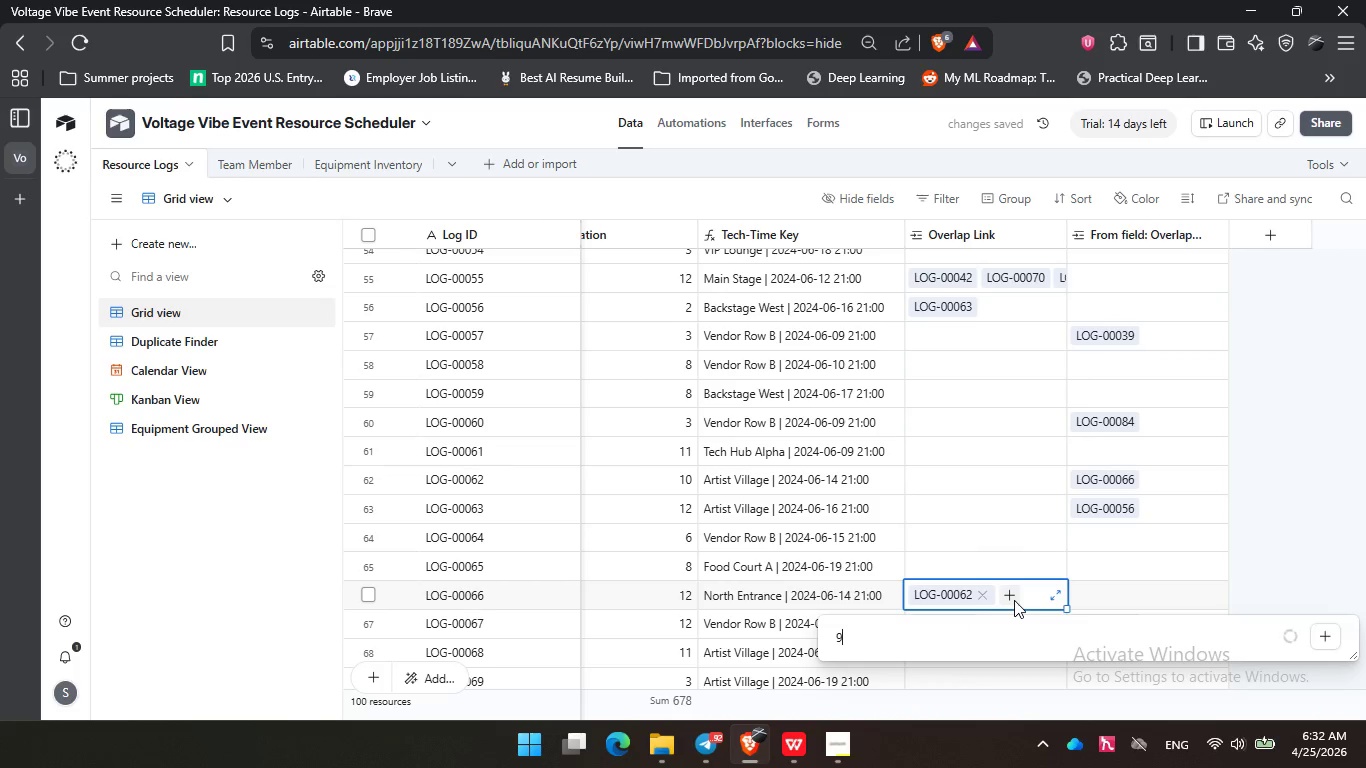 
key(Numpad0)
 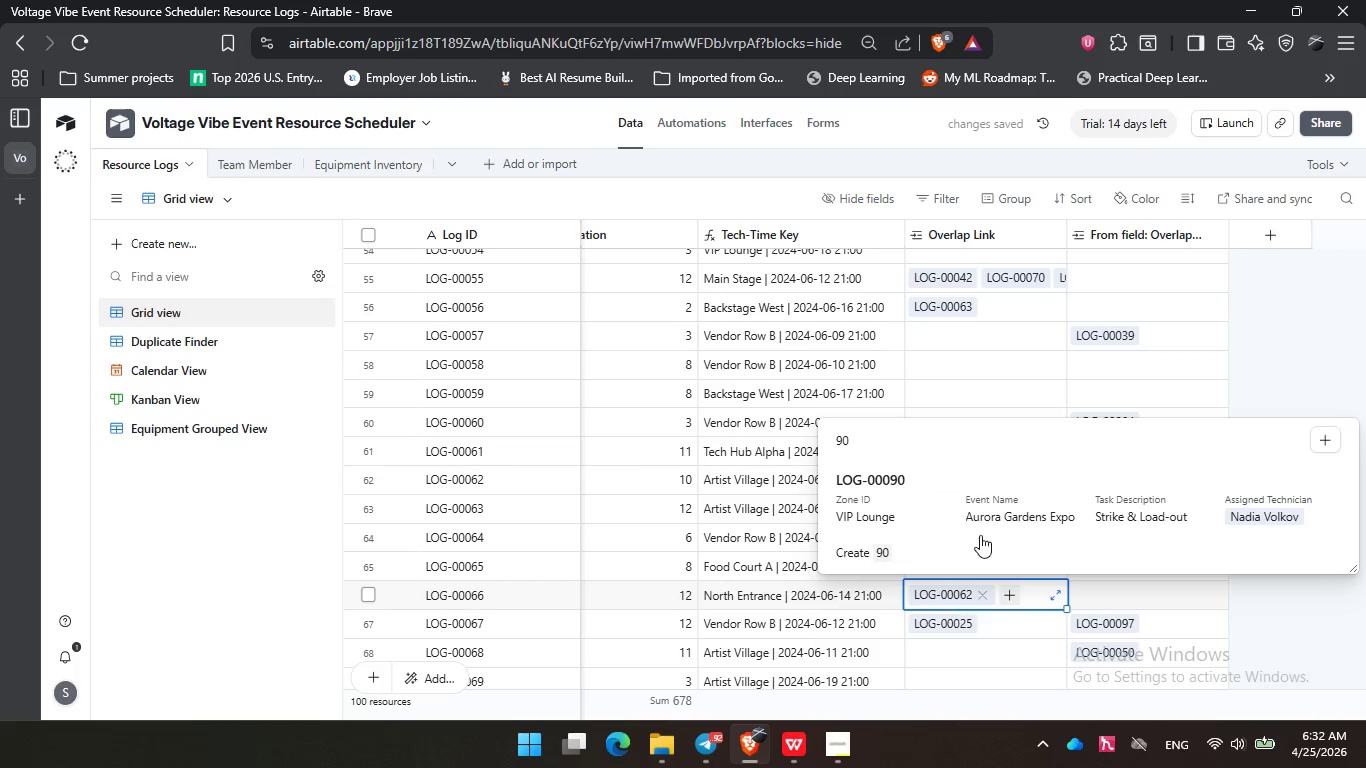 
left_click([983, 499])
 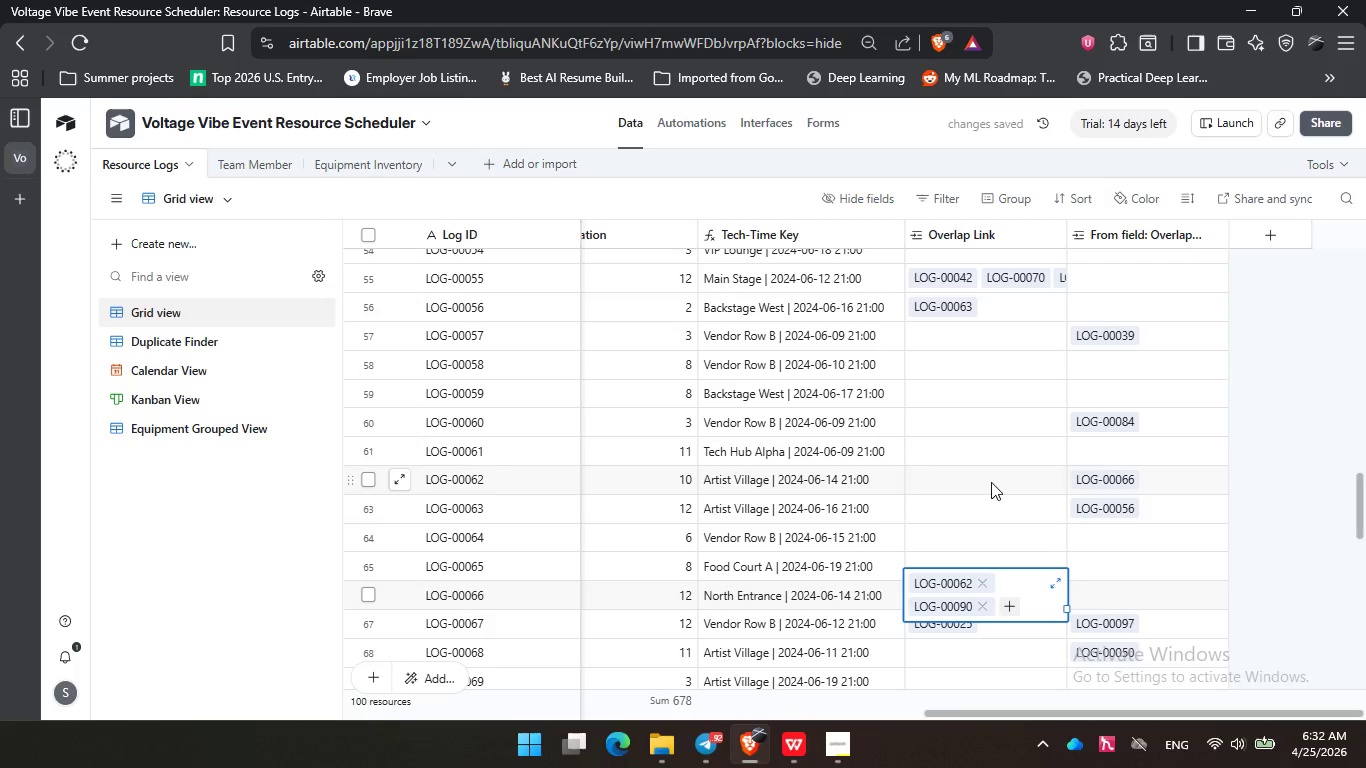 
left_click([975, 561])
 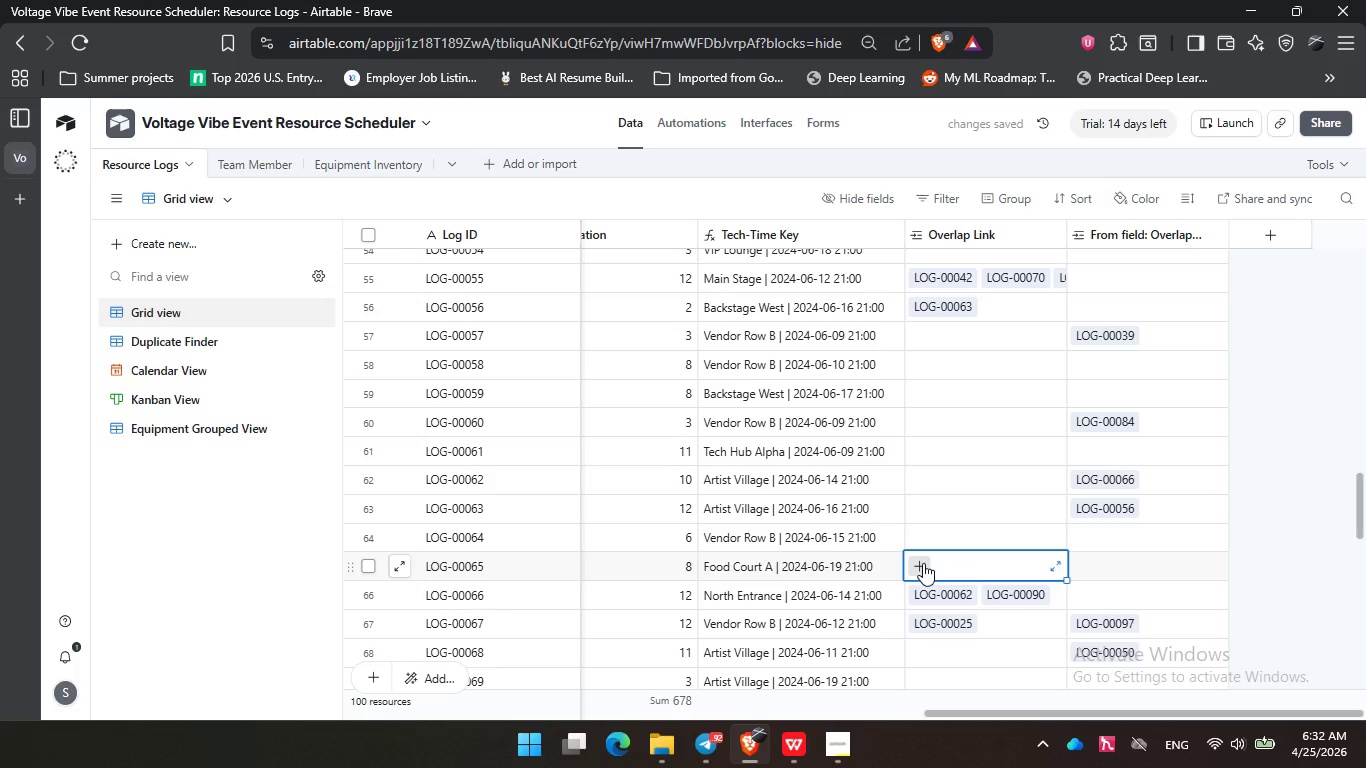 
left_click([923, 563])
 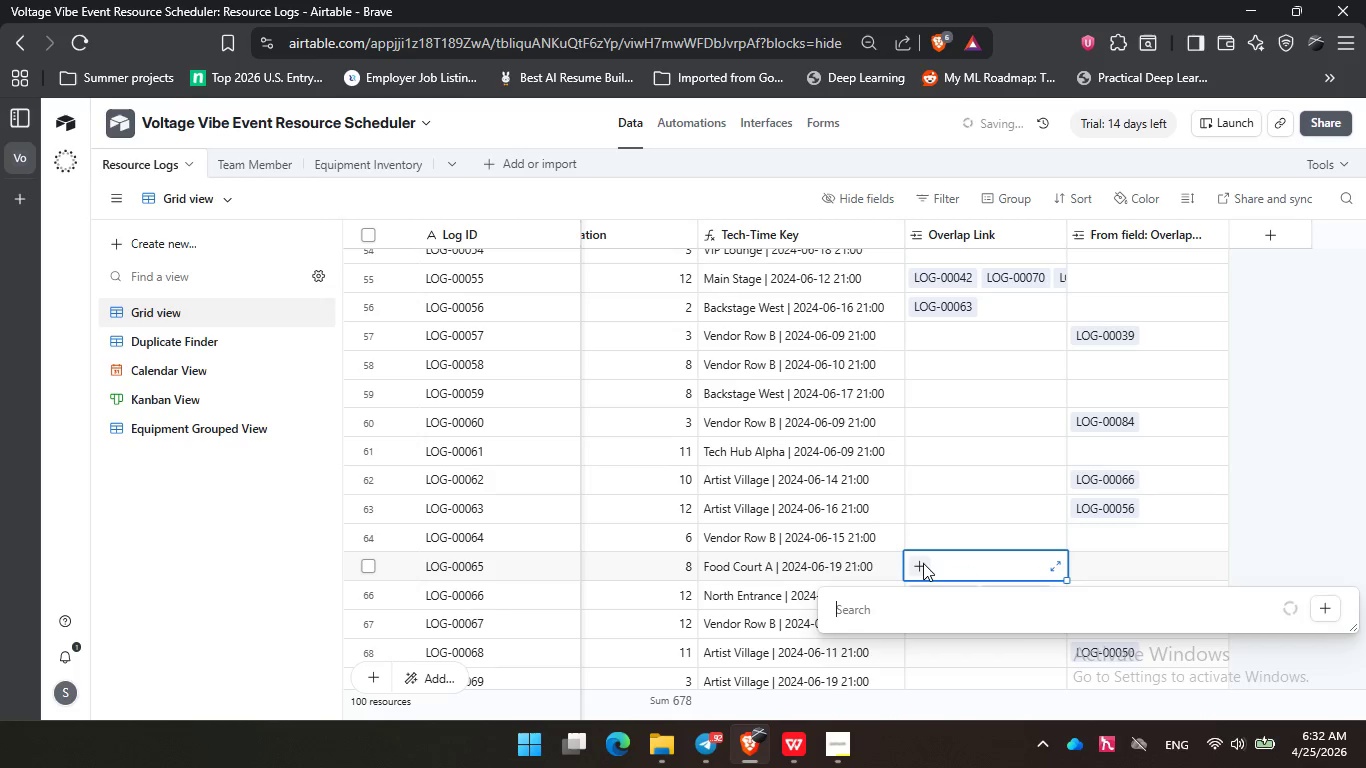 
key(Numpad3)
 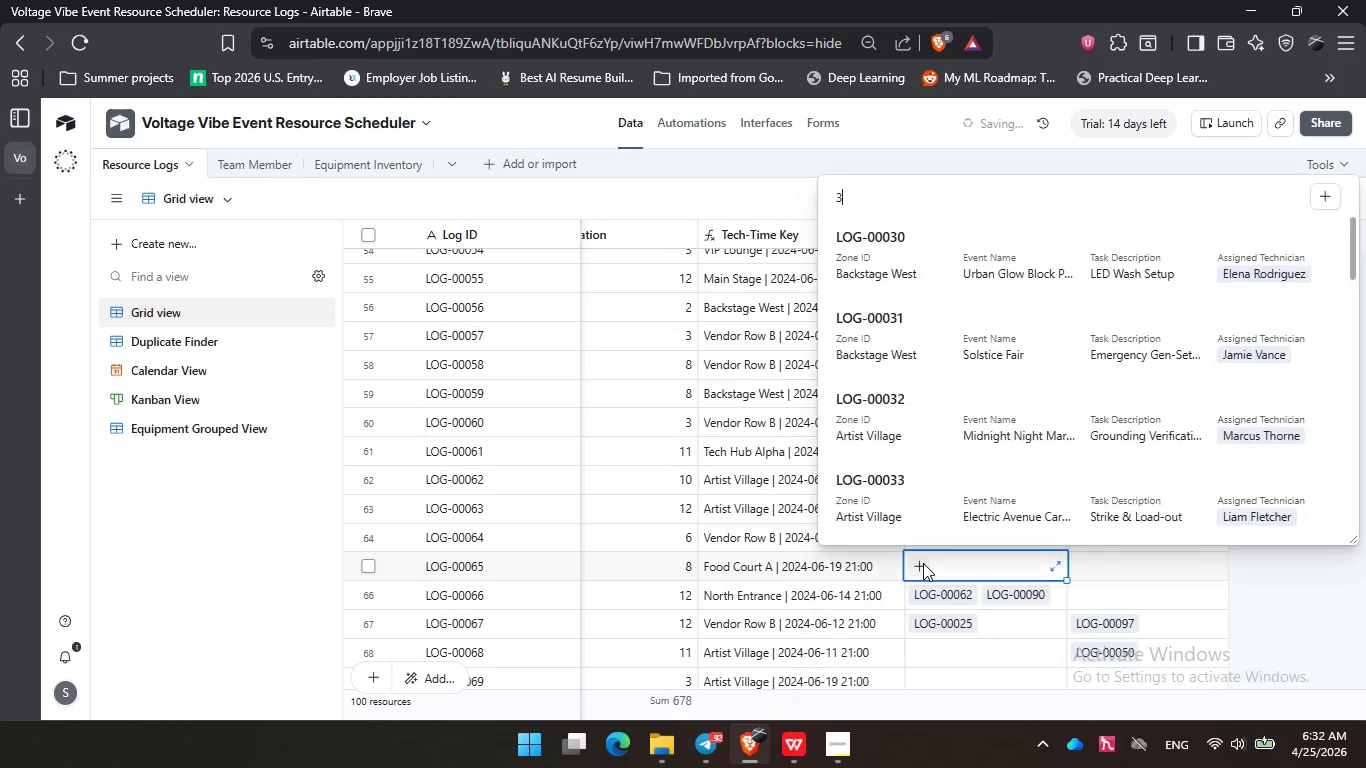 
key(Numpad8)
 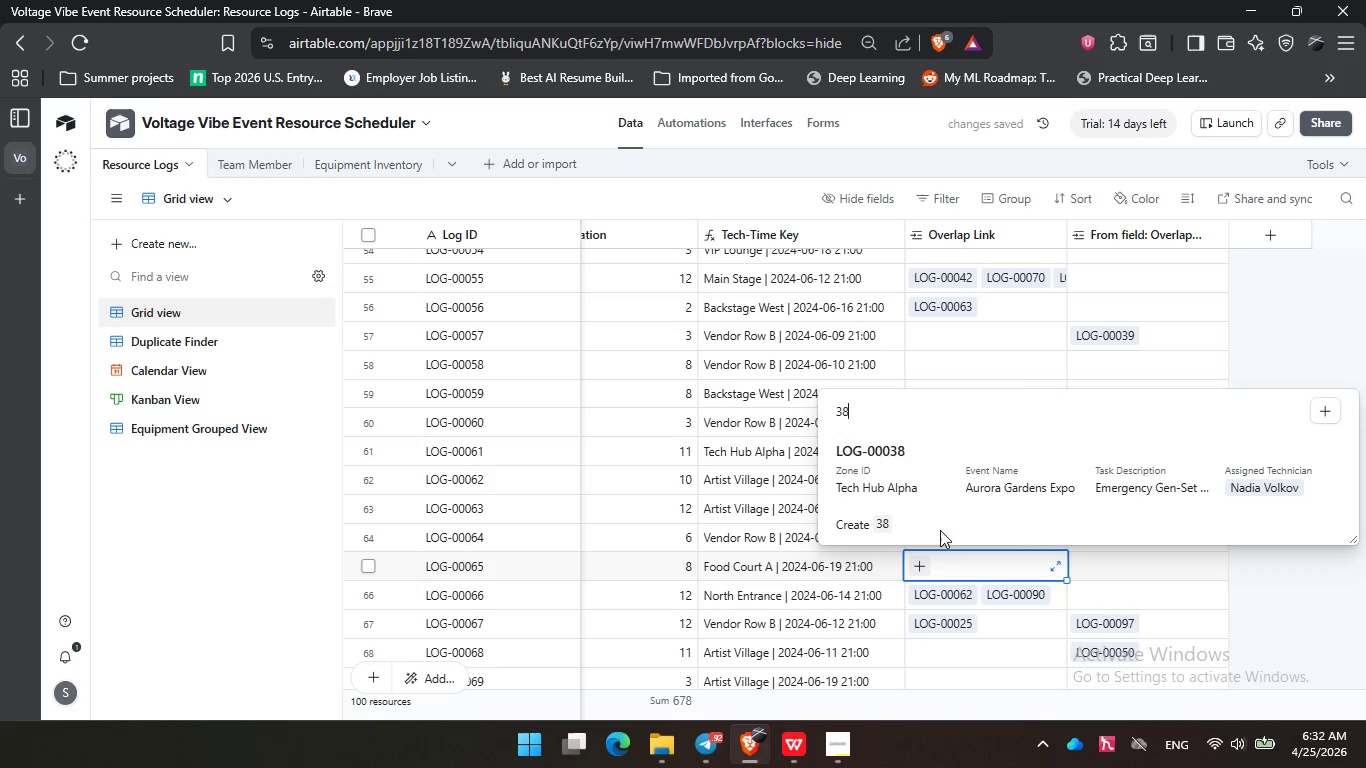 
left_click([956, 477])
 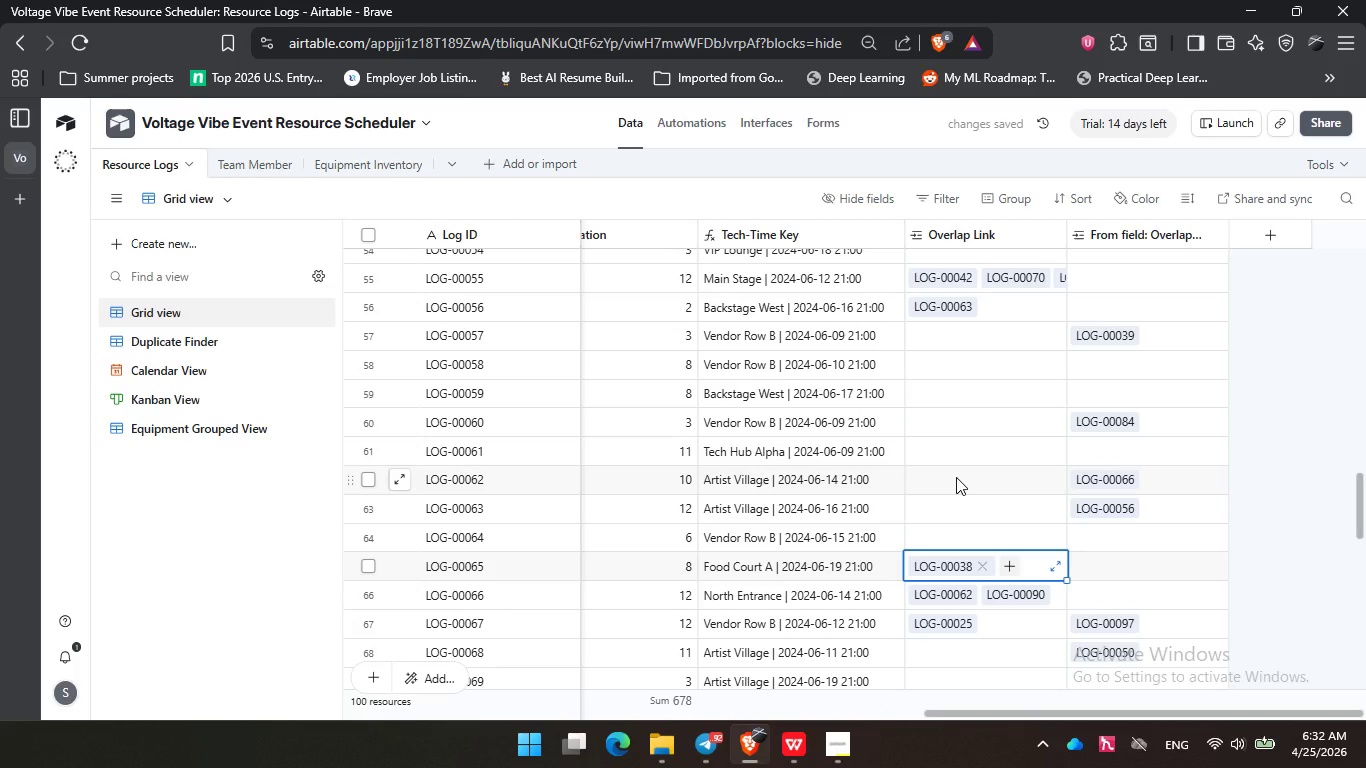 
scroll: coordinate [956, 477], scroll_direction: down, amount: 11.0
 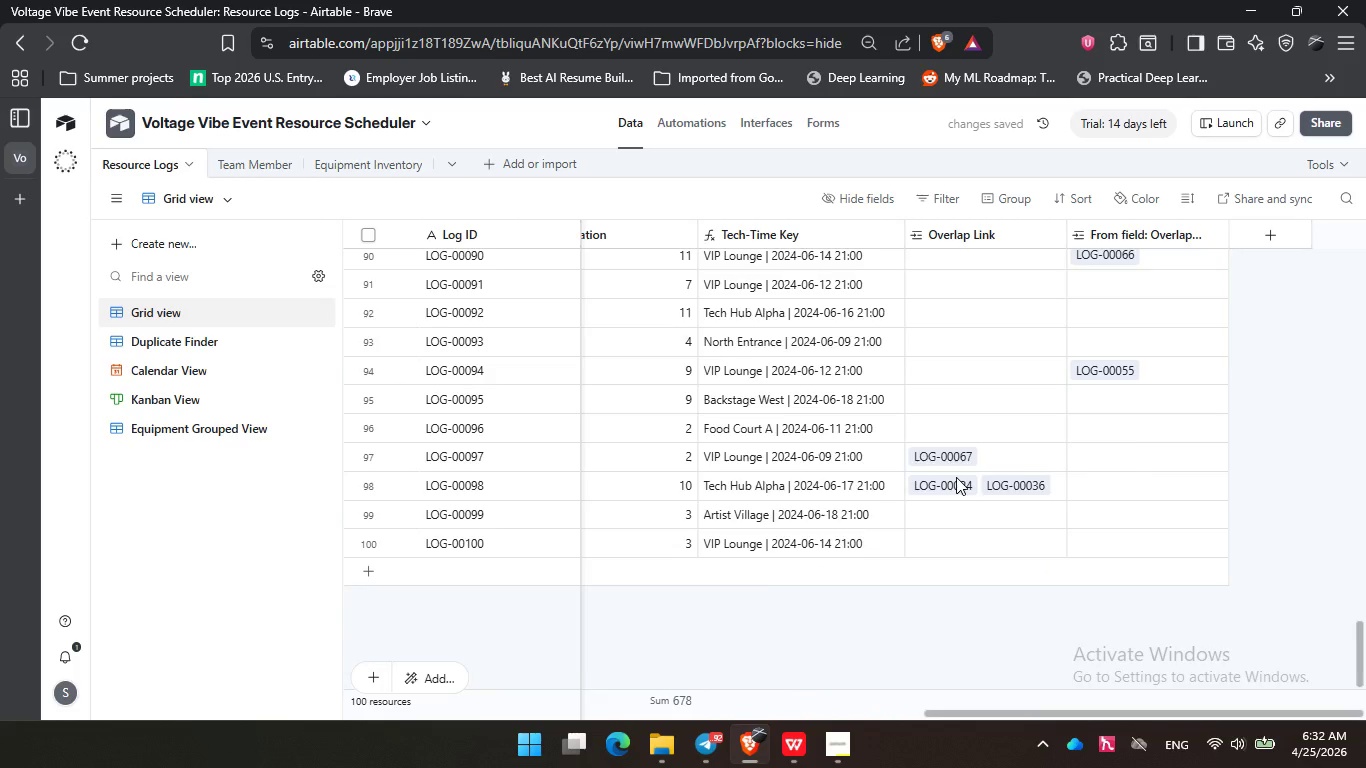 
scroll: coordinate [956, 477], scroll_direction: up, amount: 3.0
 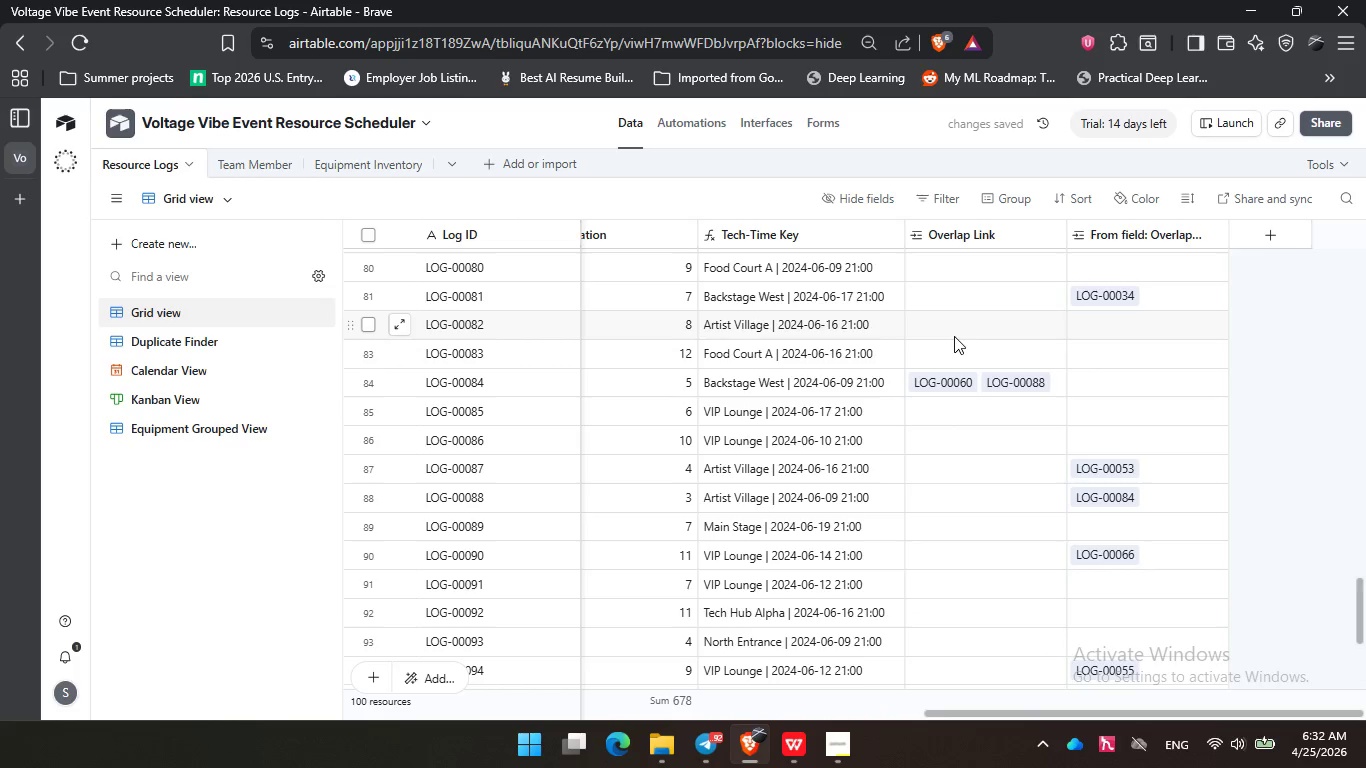 
double_click([924, 322])
 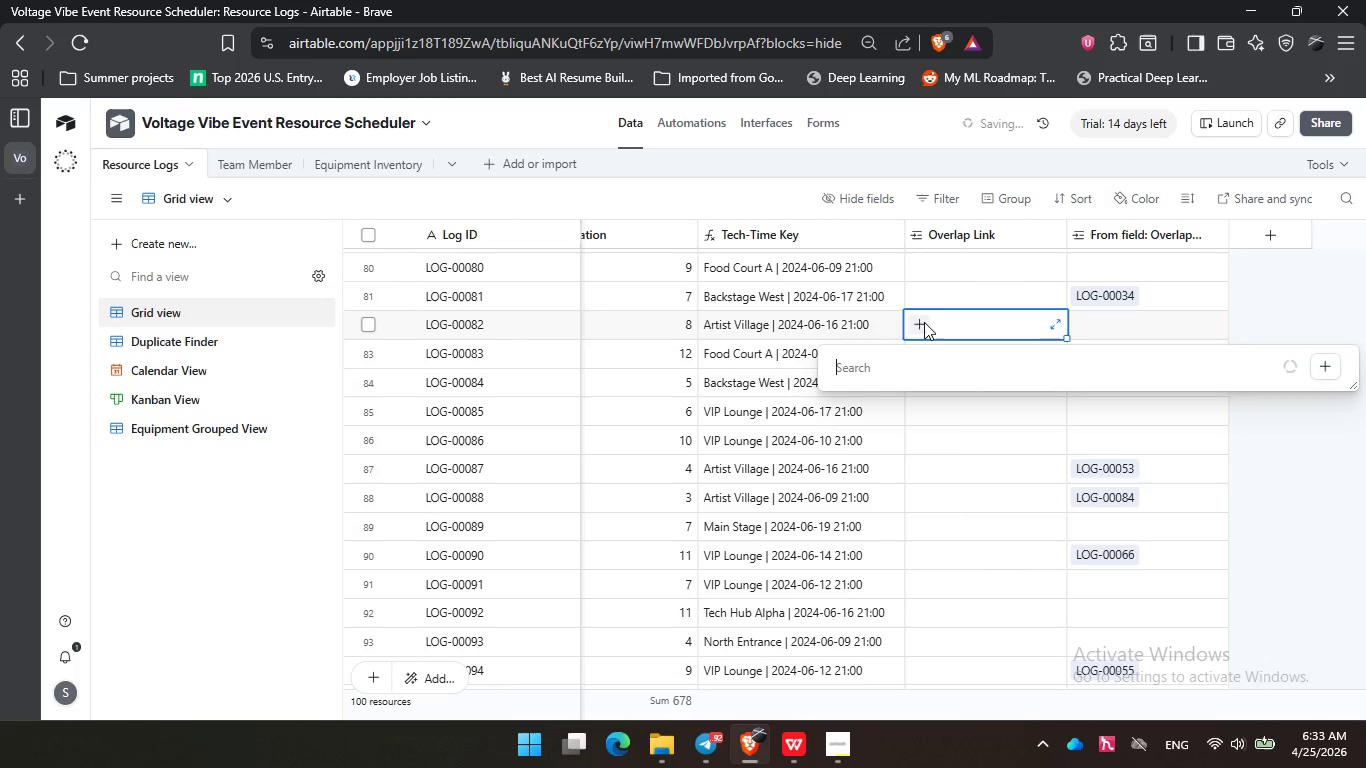 
key(Numpad8)
 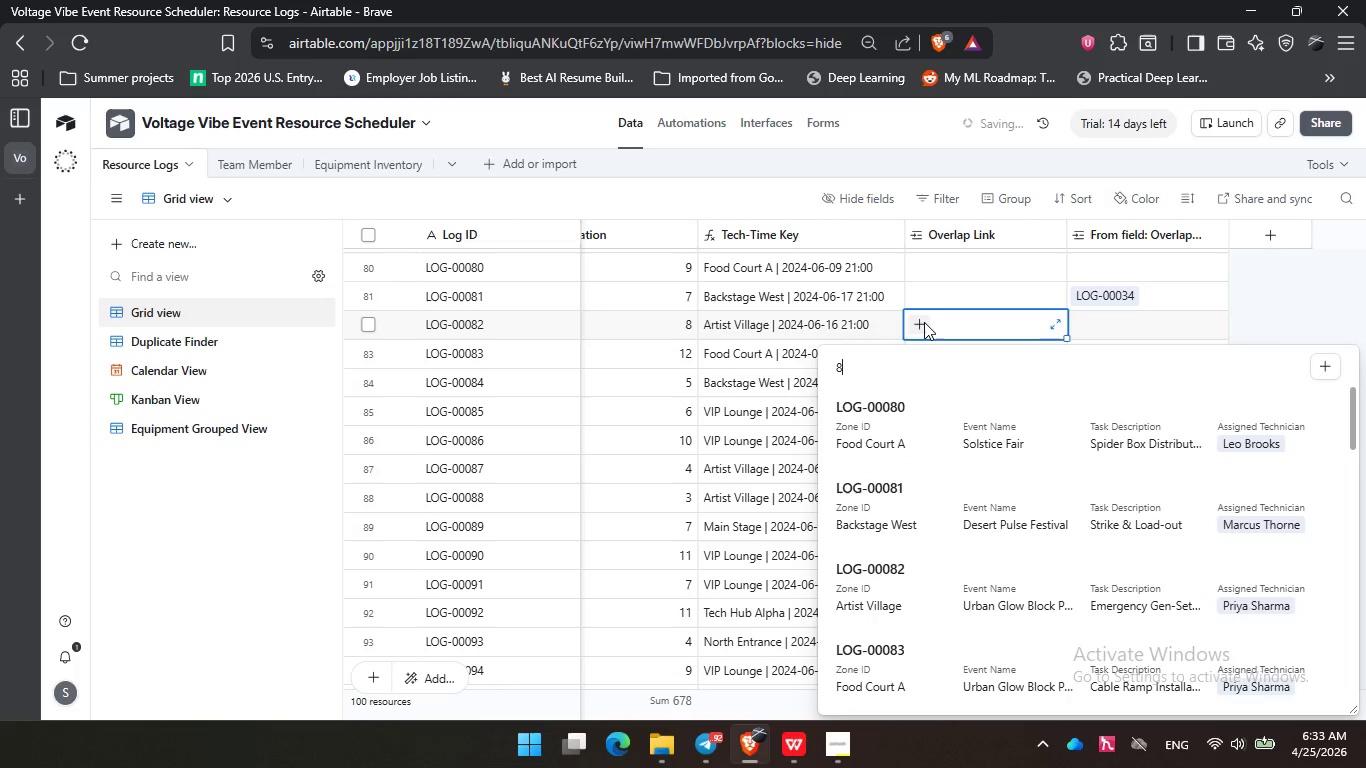 
key(Numpad3)
 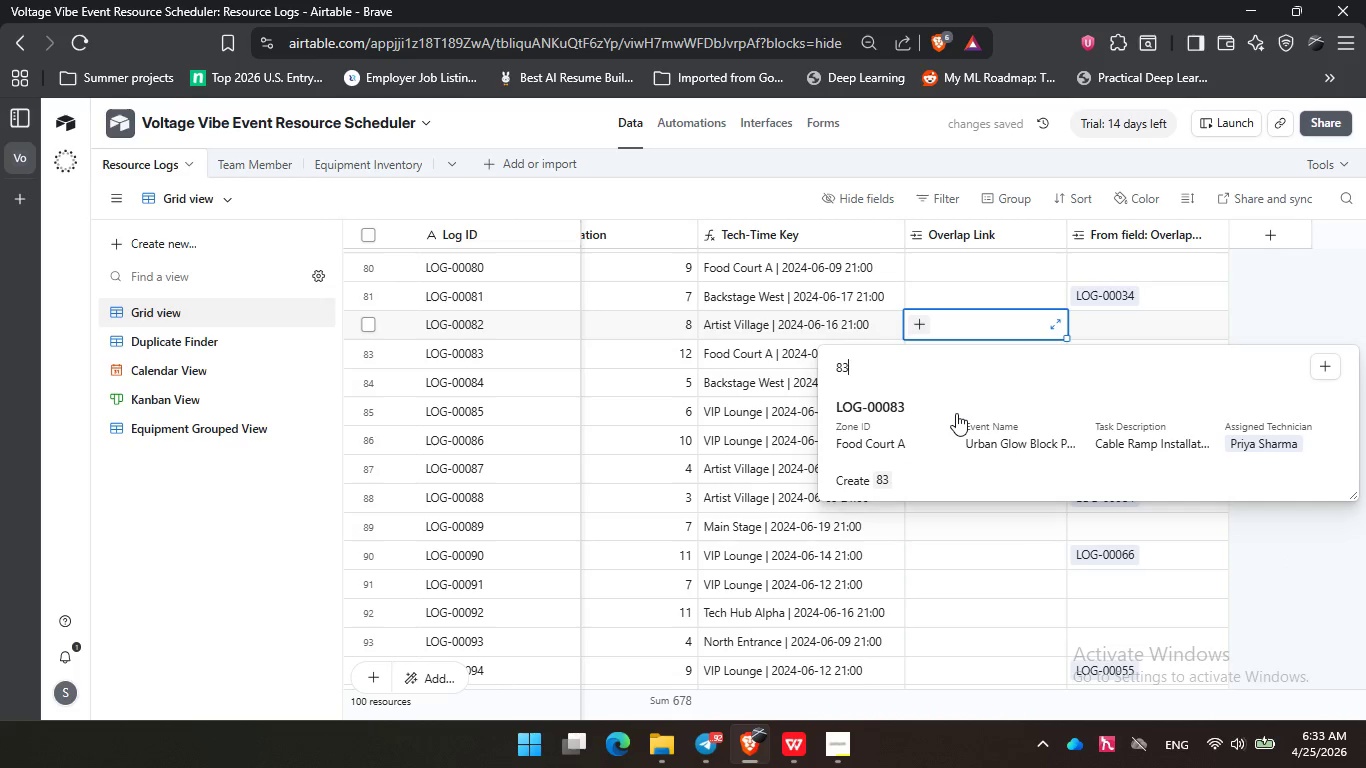 
left_click([956, 413])
 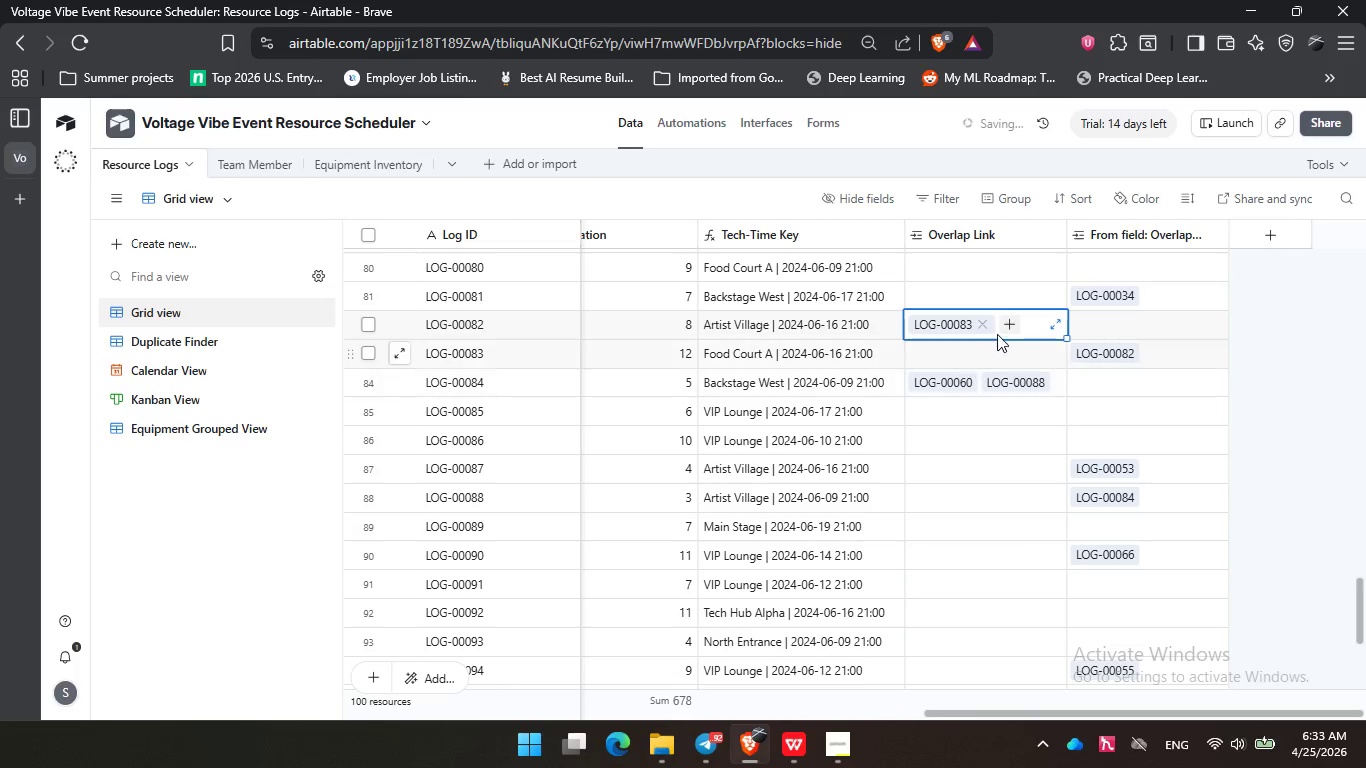 
left_click([1008, 319])
 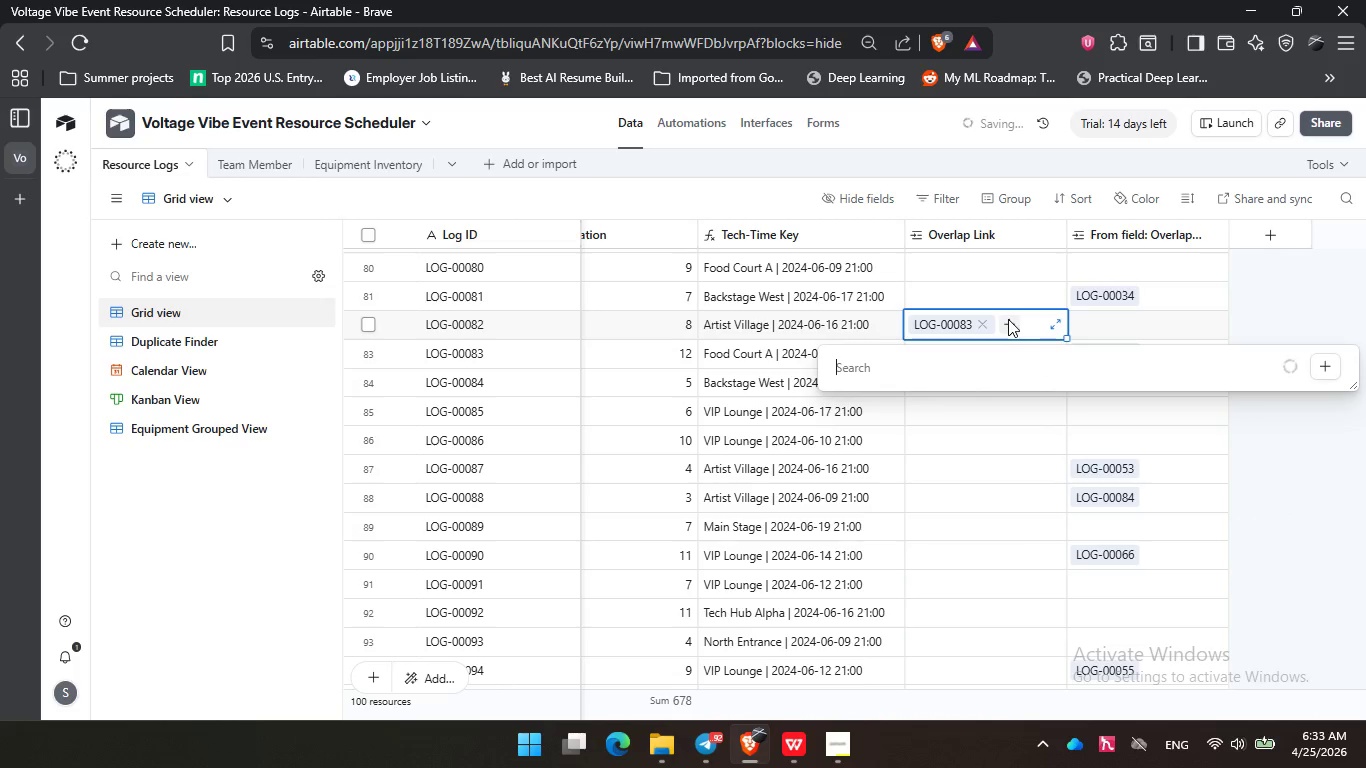 
key(Numpad9)
 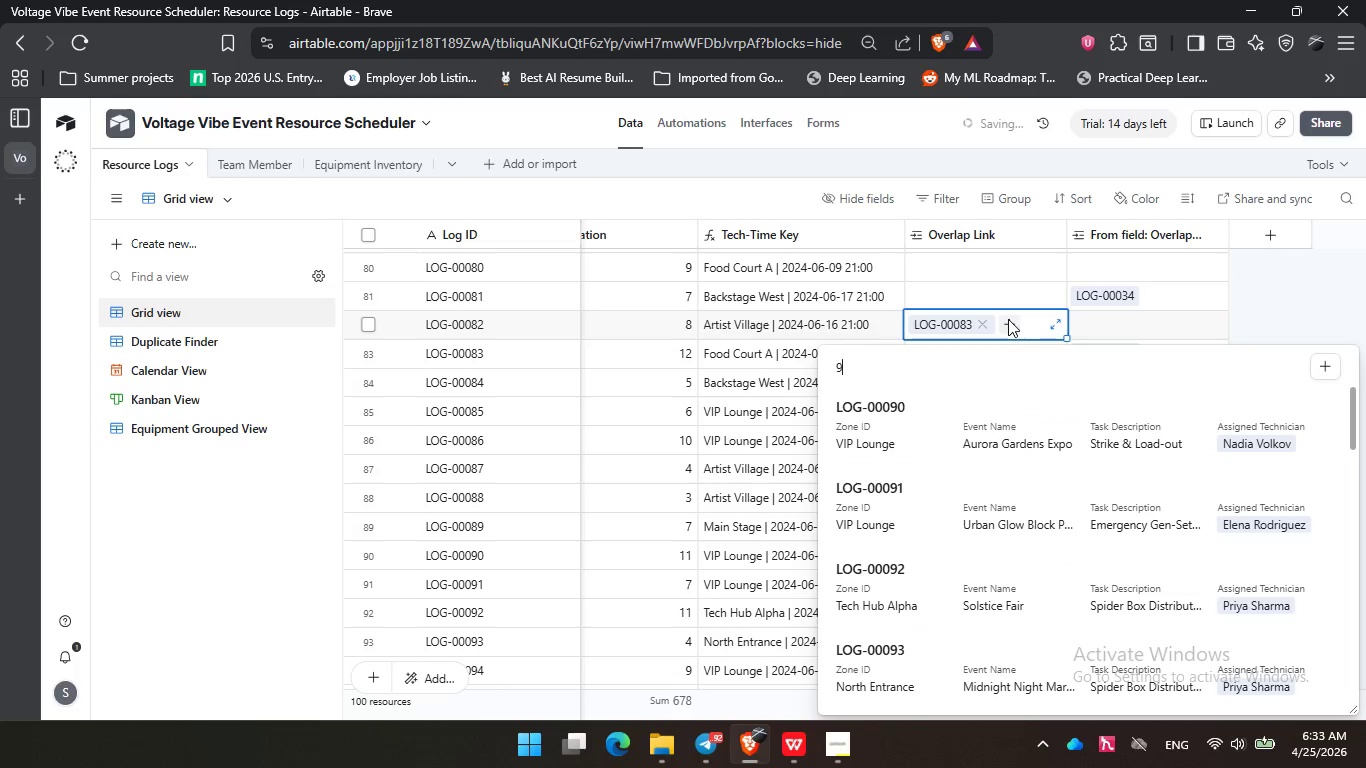 
key(Numpad2)
 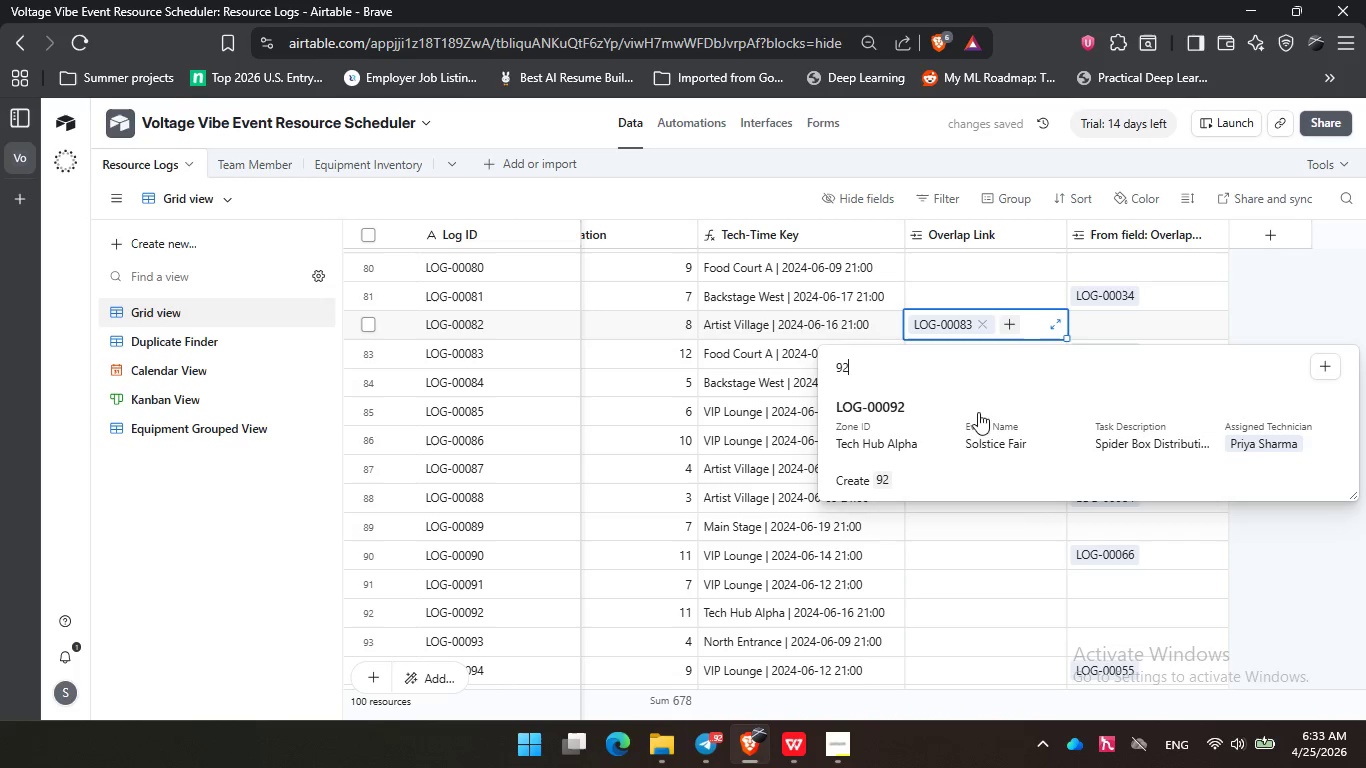 
left_click([973, 422])
 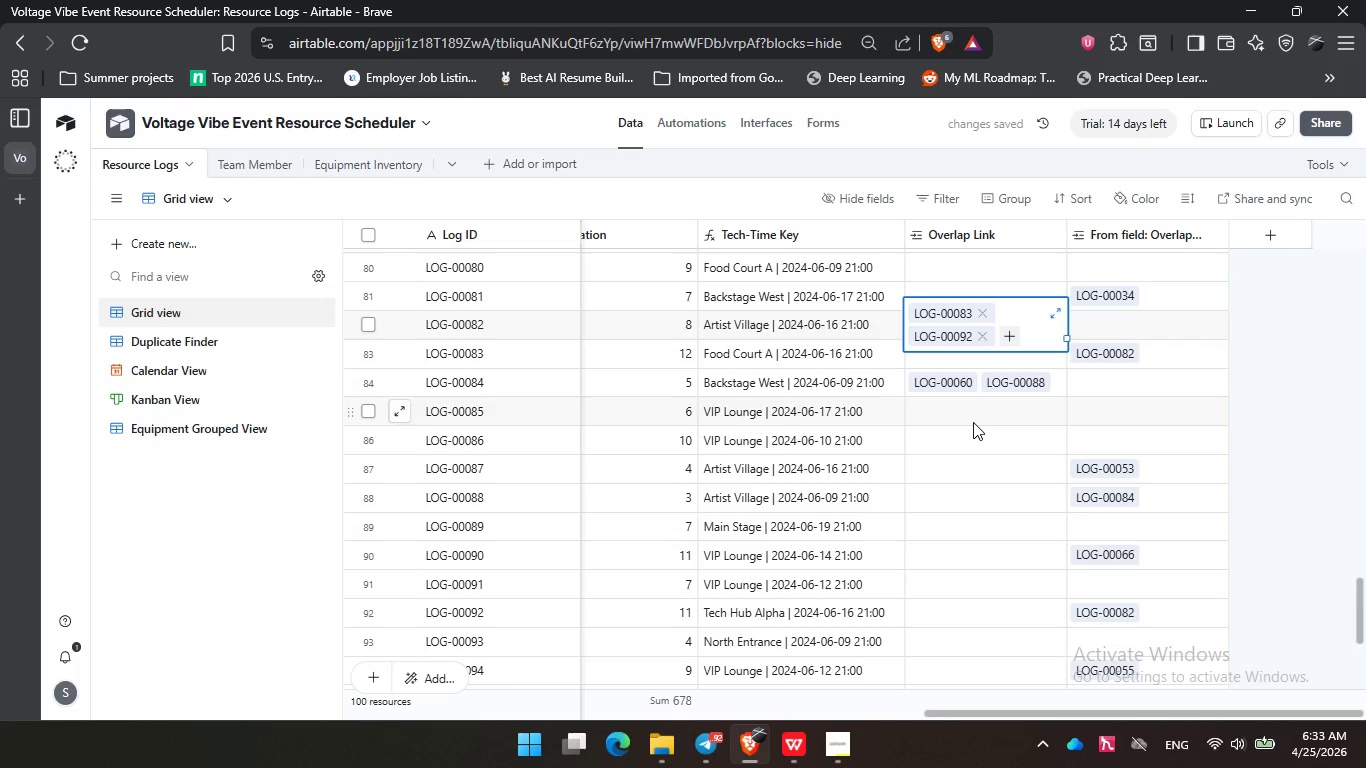 
scroll: coordinate [979, 408], scroll_direction: up, amount: 22.0
 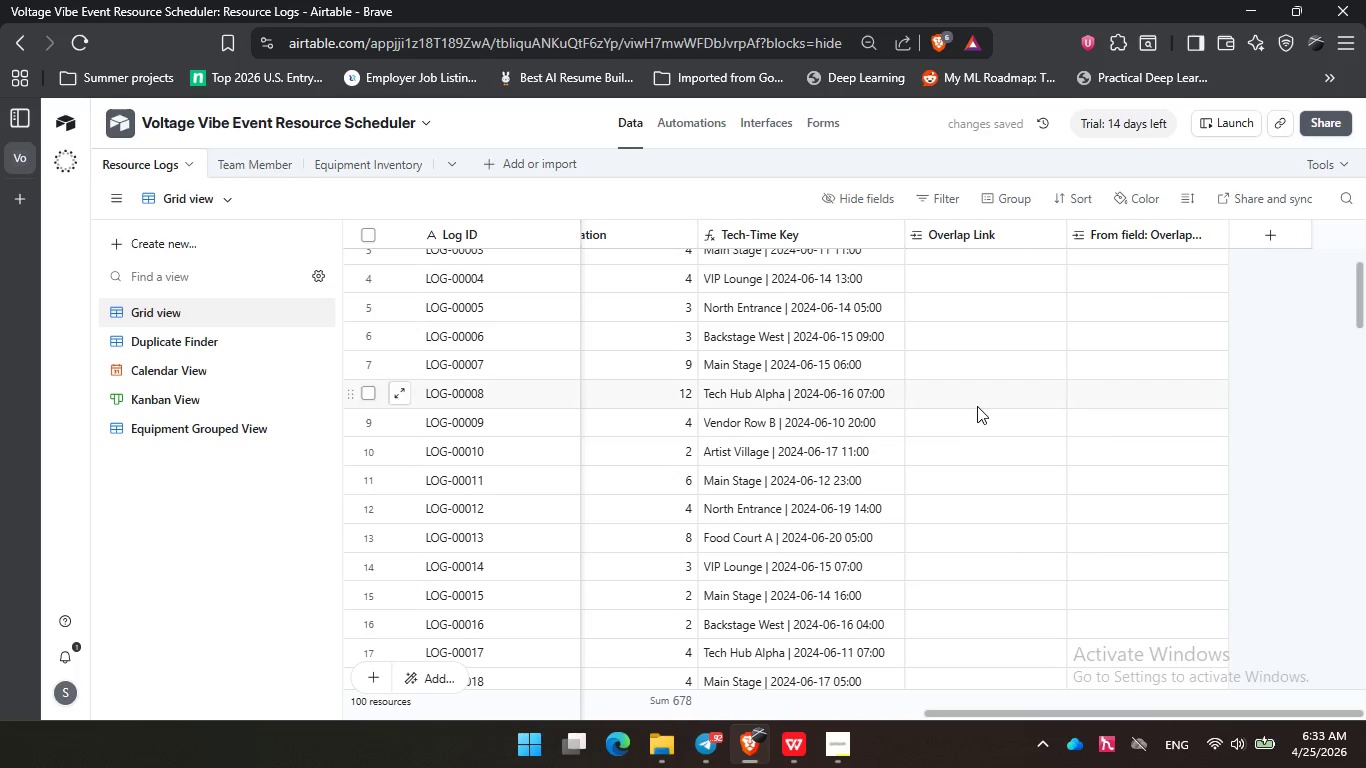 
scroll: coordinate [974, 413], scroll_direction: down, amount: 3.0
 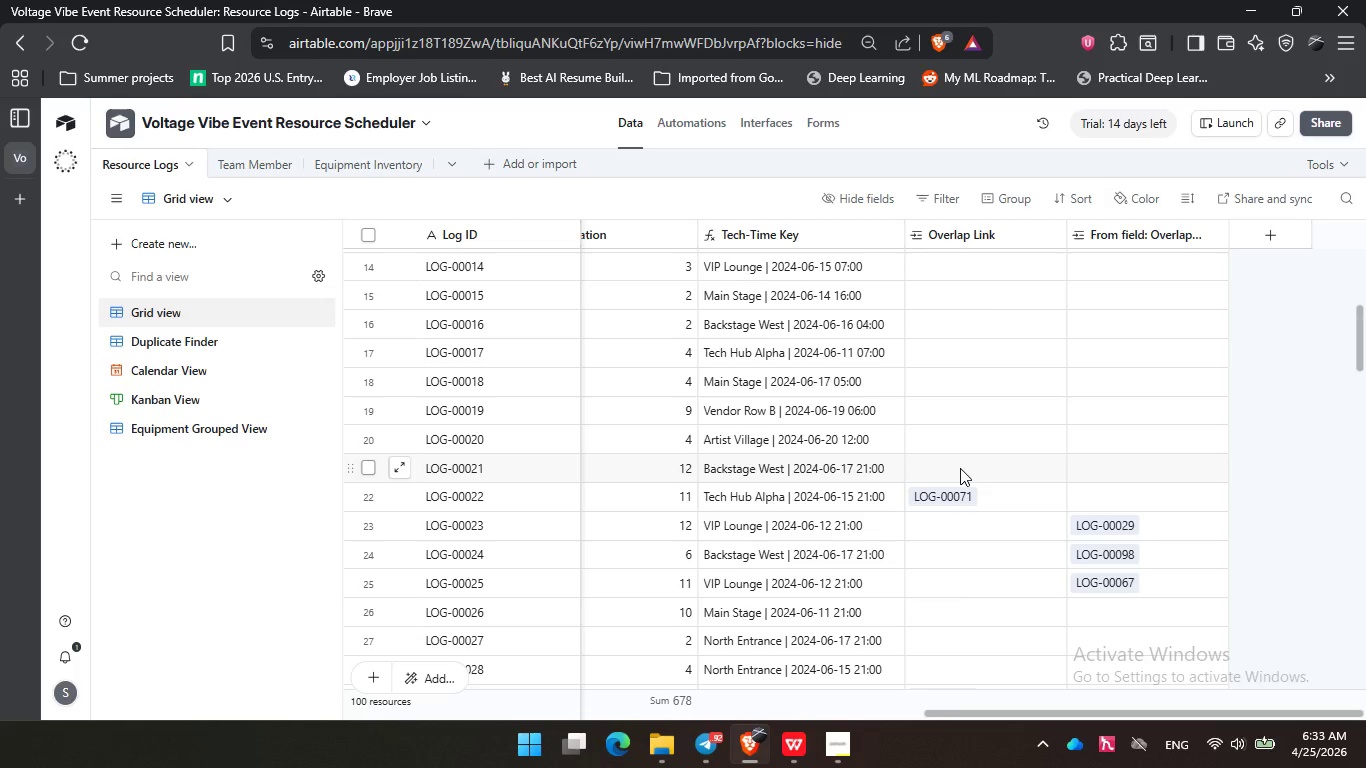 
double_click([913, 473])
 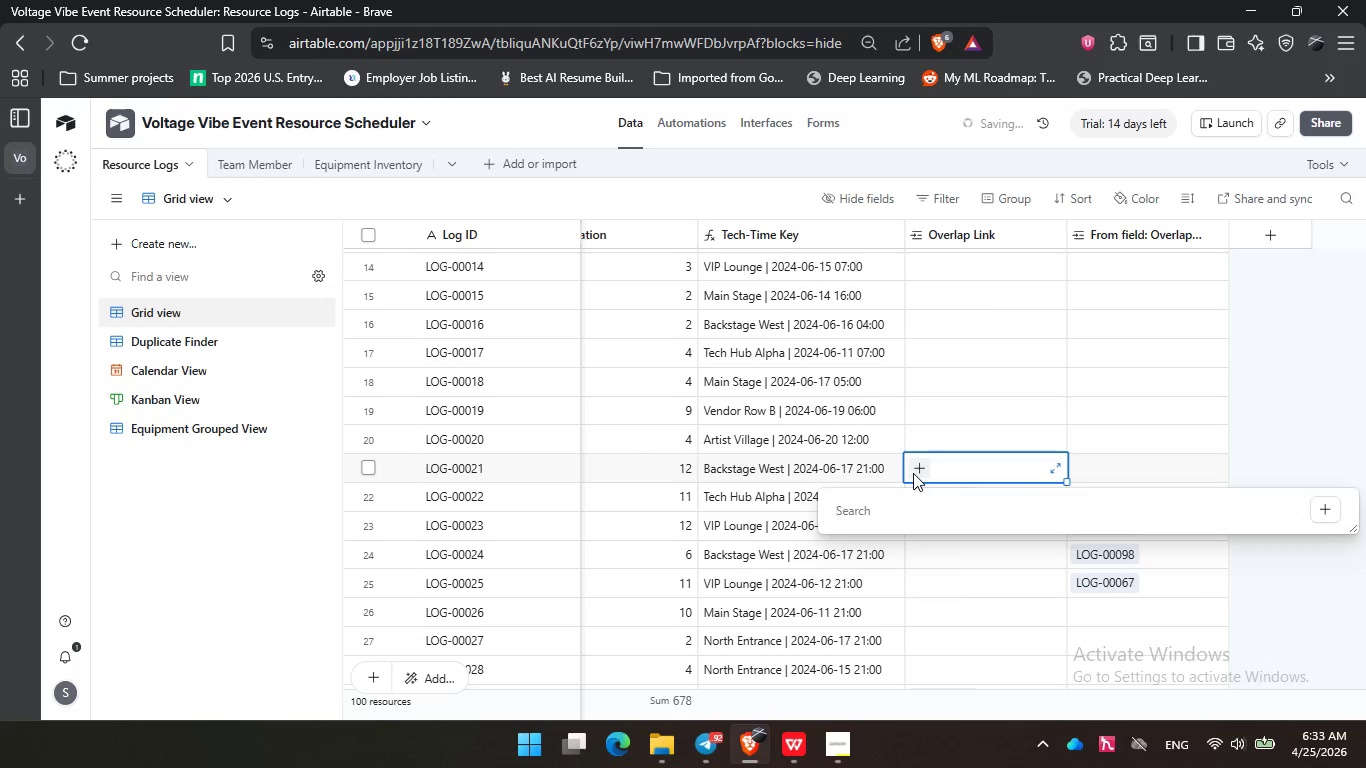 
key(Numpad8)
 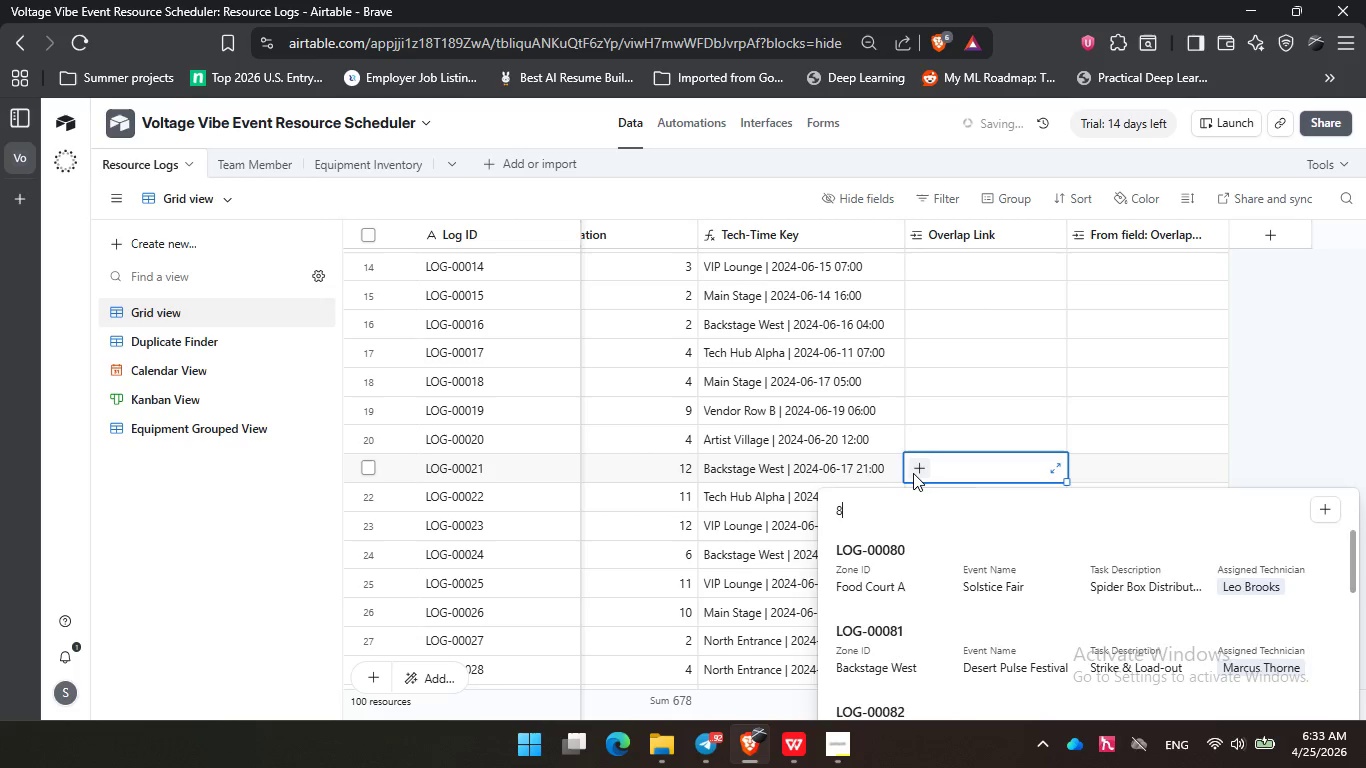 
key(Numpad5)
 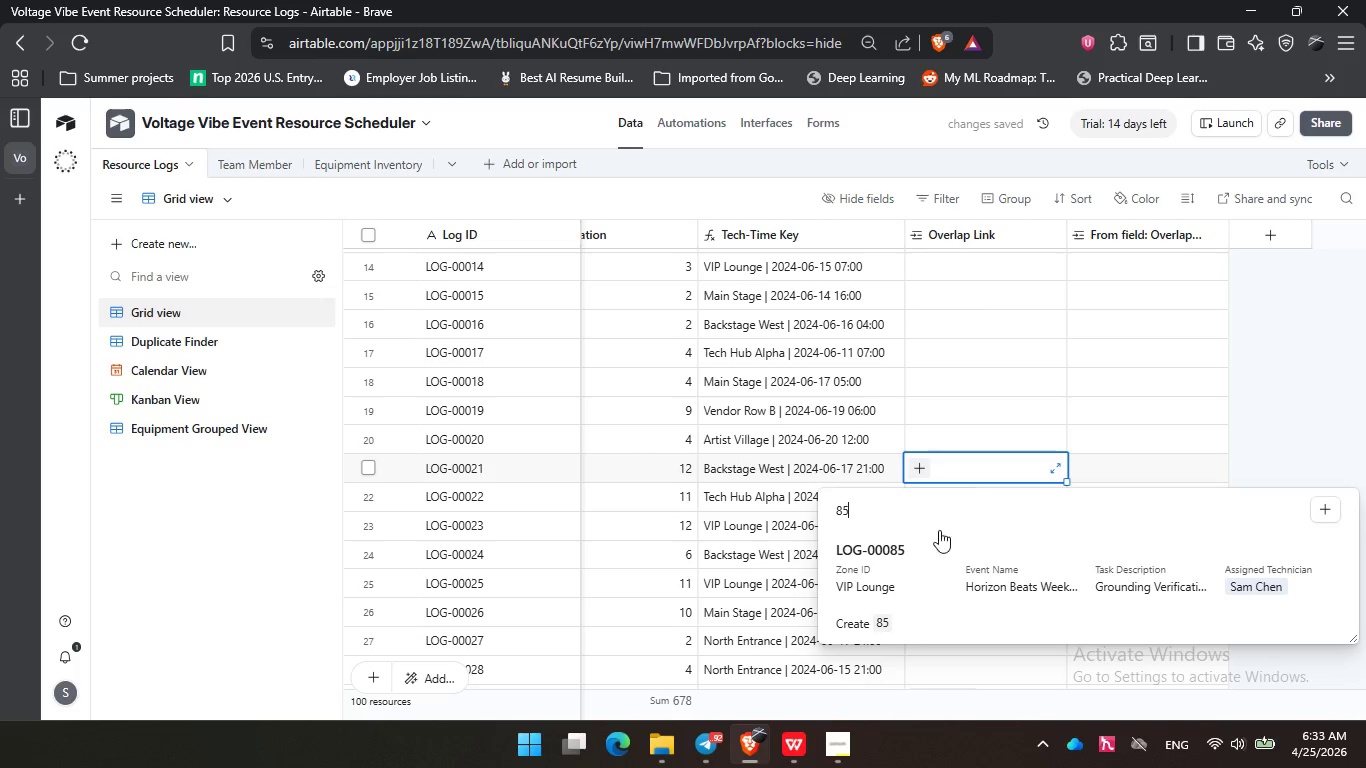 
left_click([945, 558])
 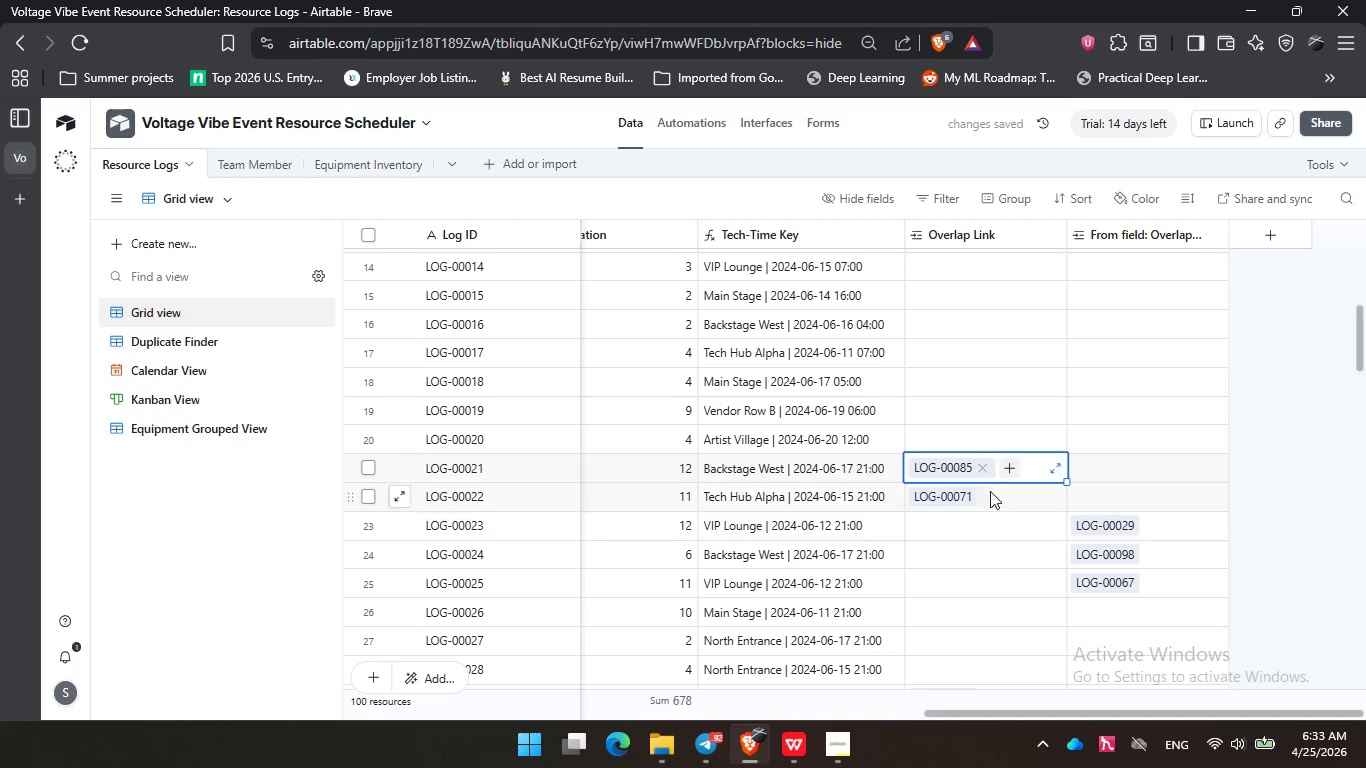 
left_click([1007, 462])
 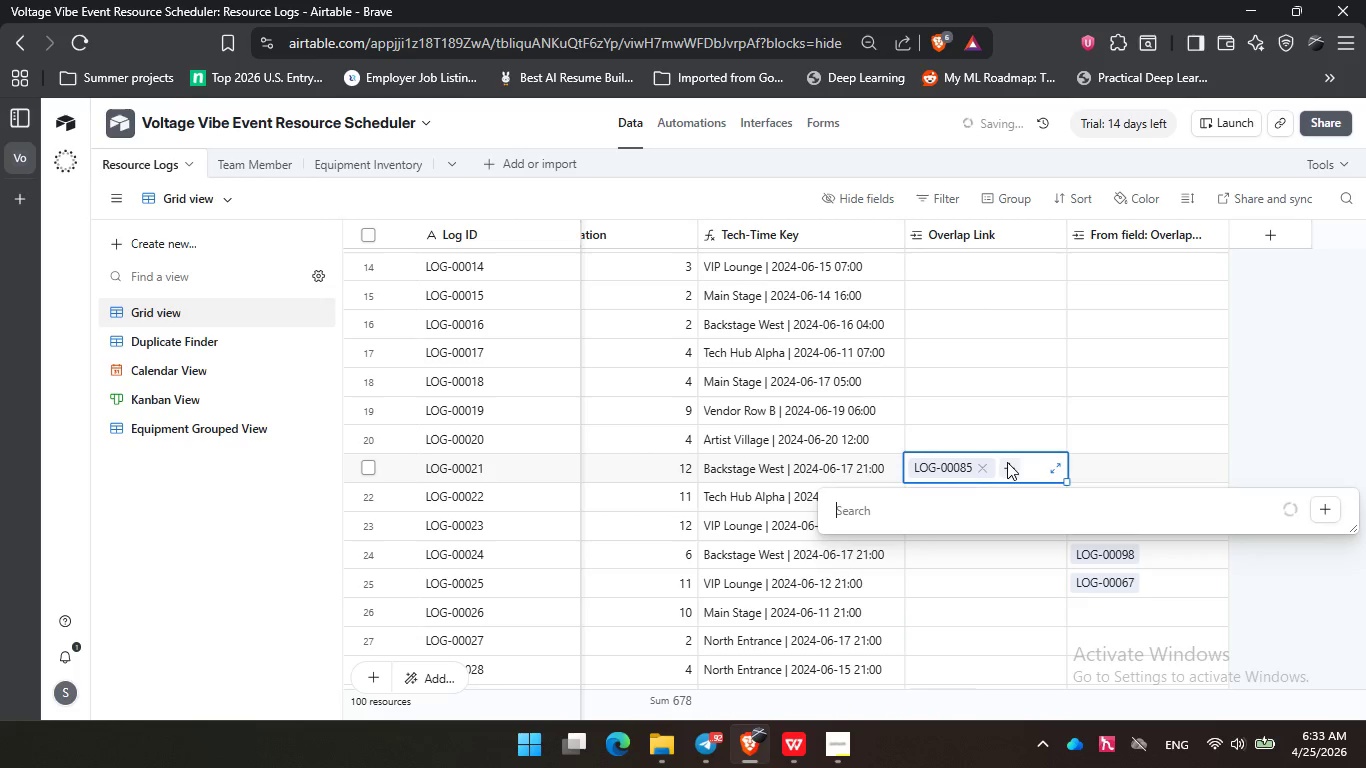 
key(Numpad7)
 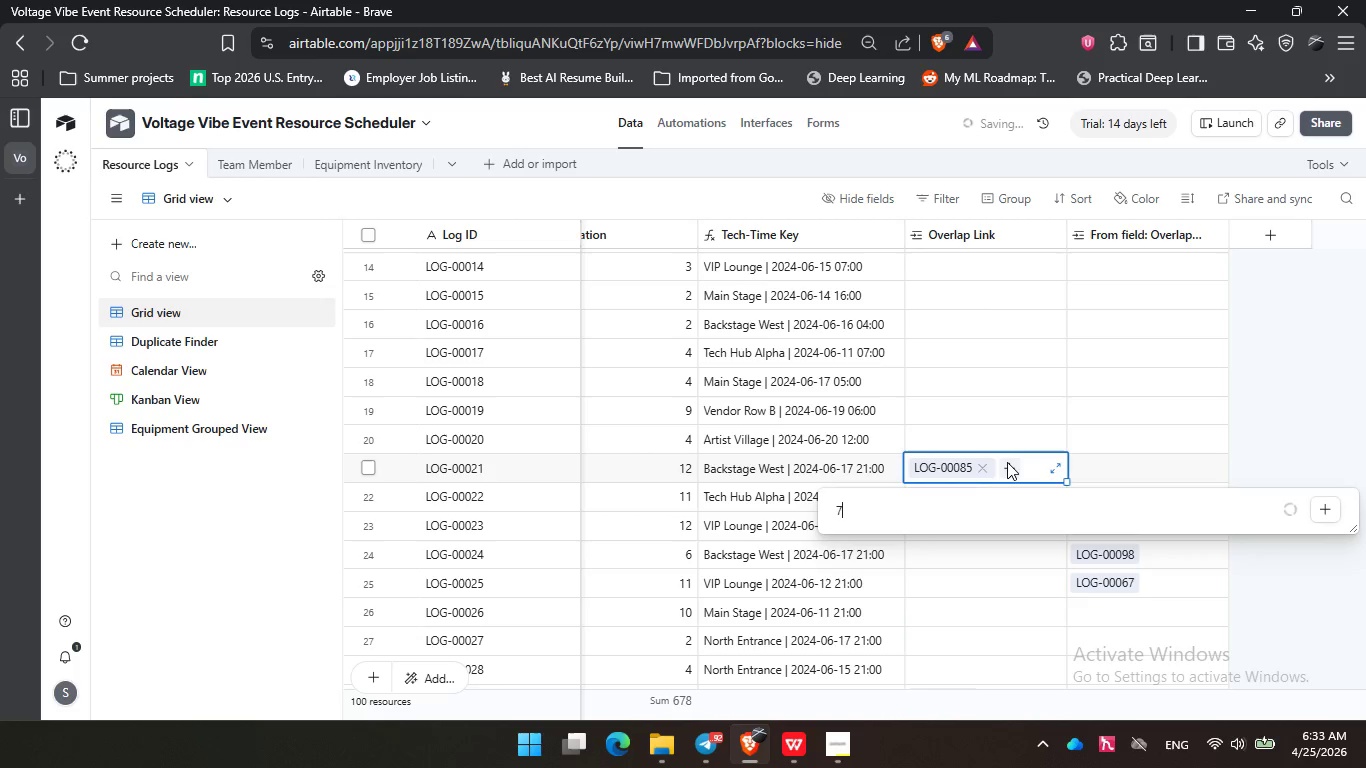 
key(Numpad9)
 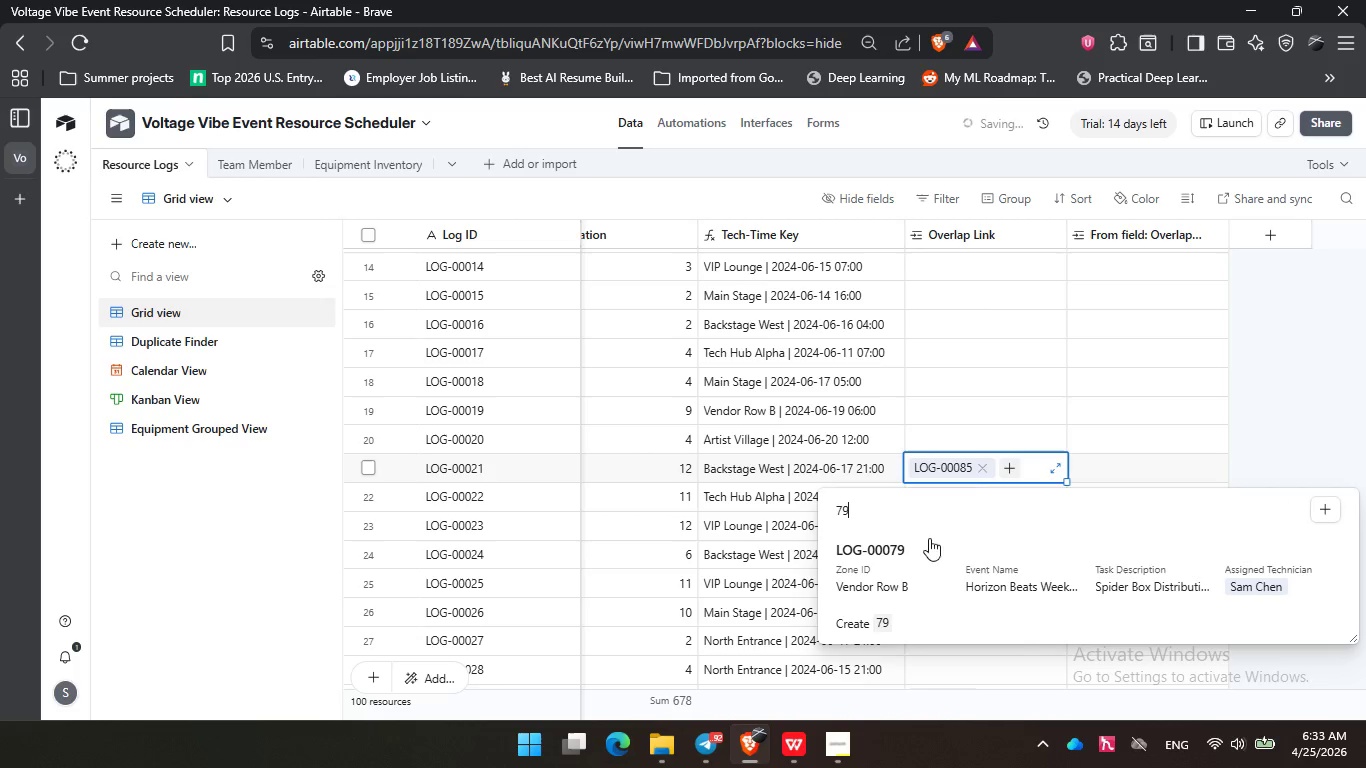 
left_click([915, 554])
 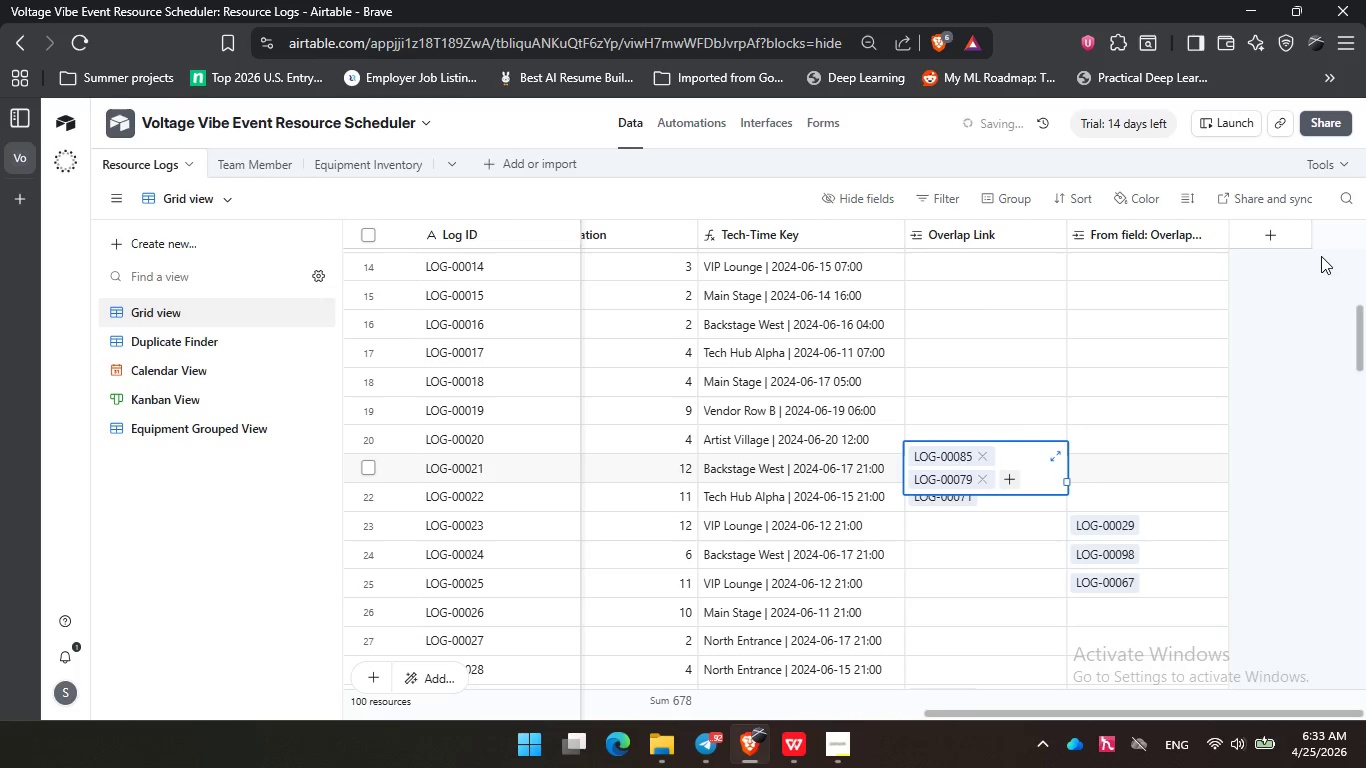 
left_click([1288, 335])
 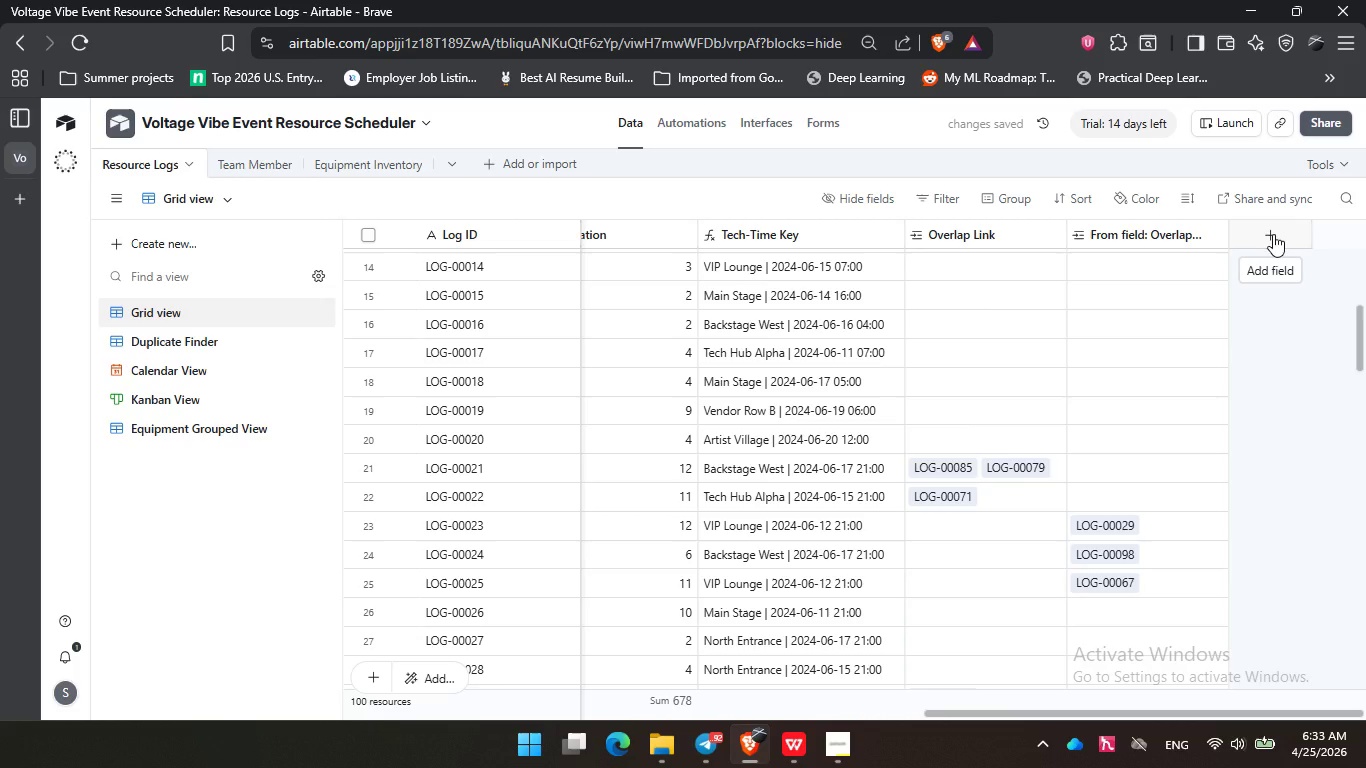 
left_click([1273, 234])
 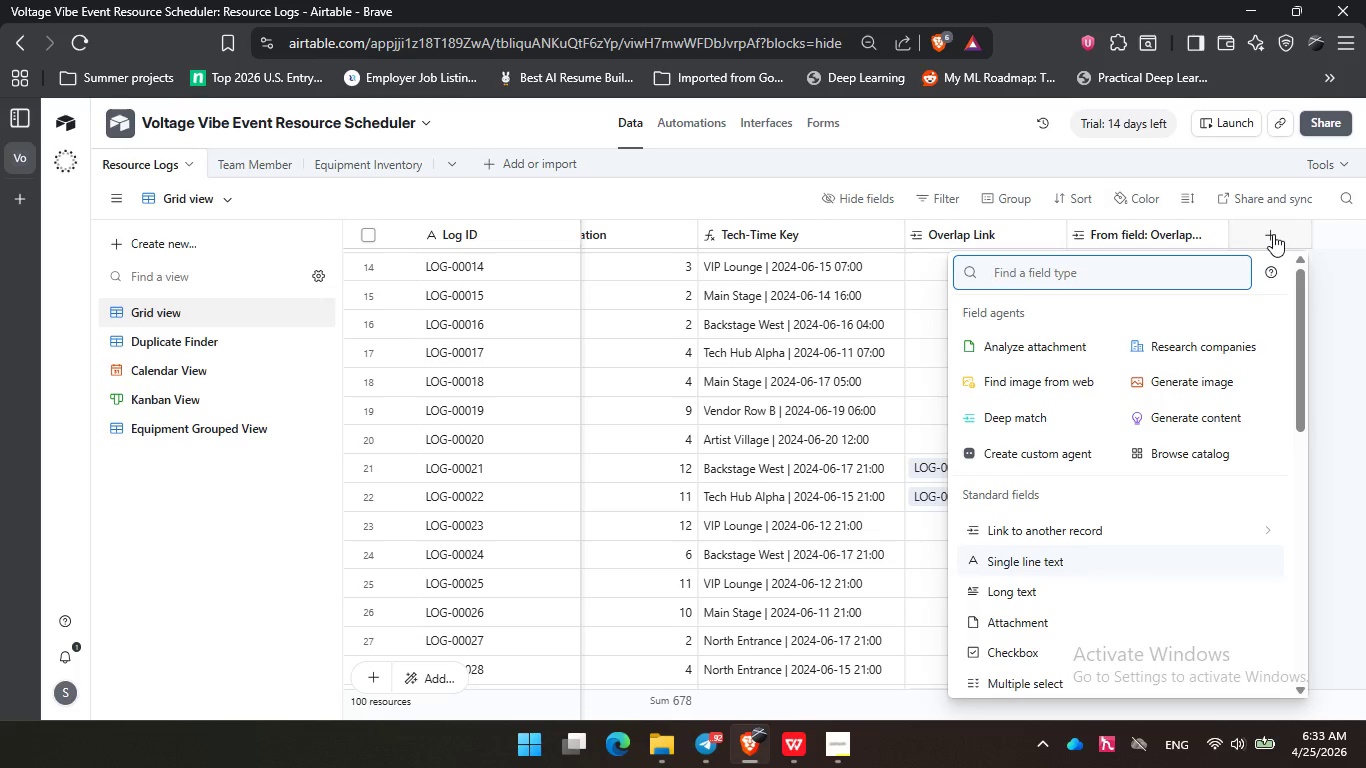 
type(fo)
 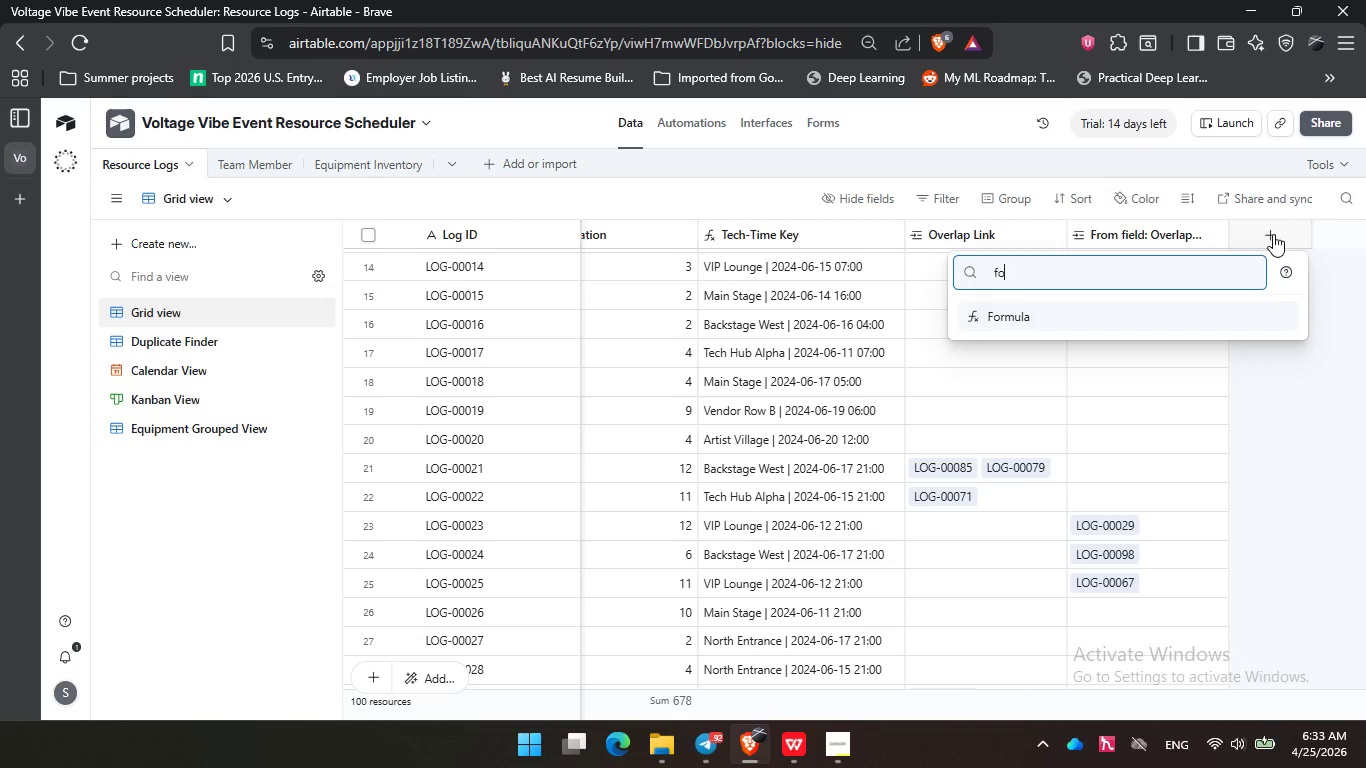 
key(Enter)
 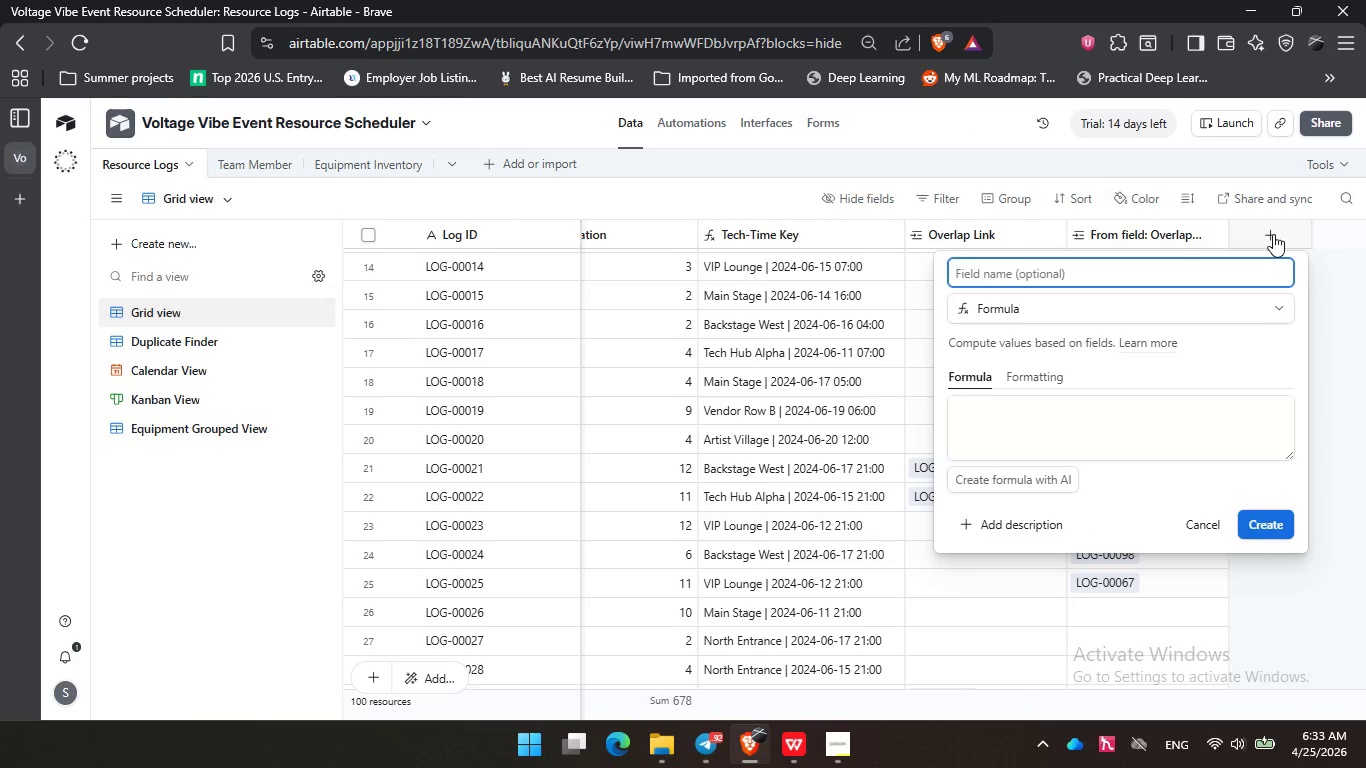 
type(COn)
key(Backspace)
key(Backspace)
type(onflict )
 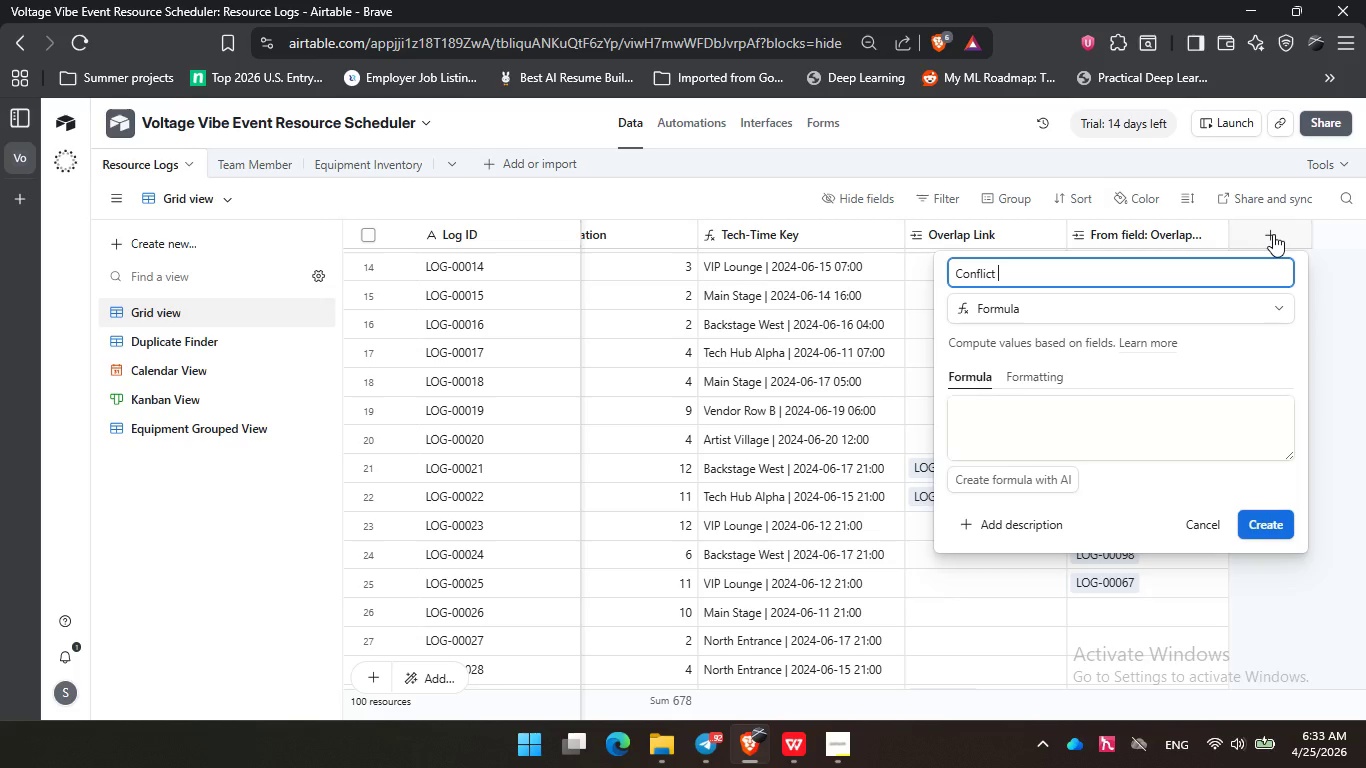 
wait(14.86)
 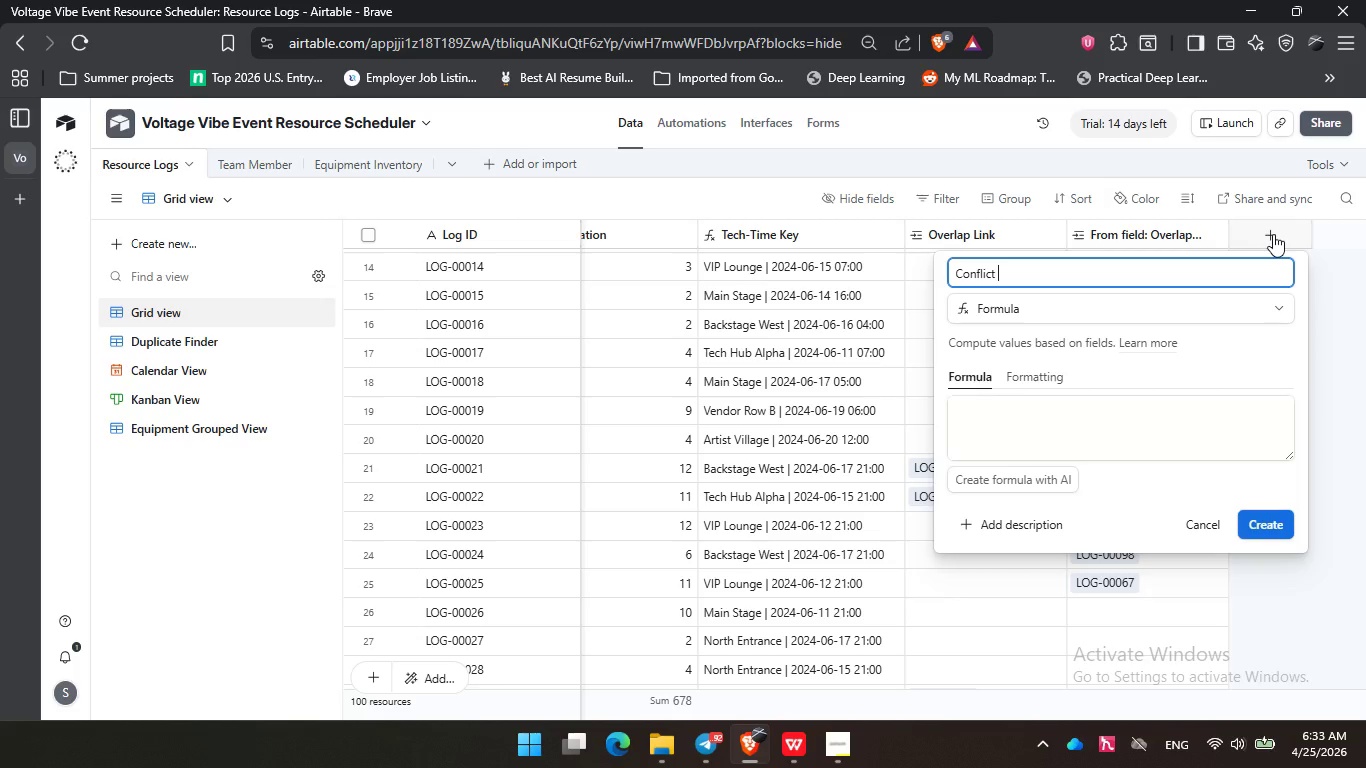 
left_click([852, 749])